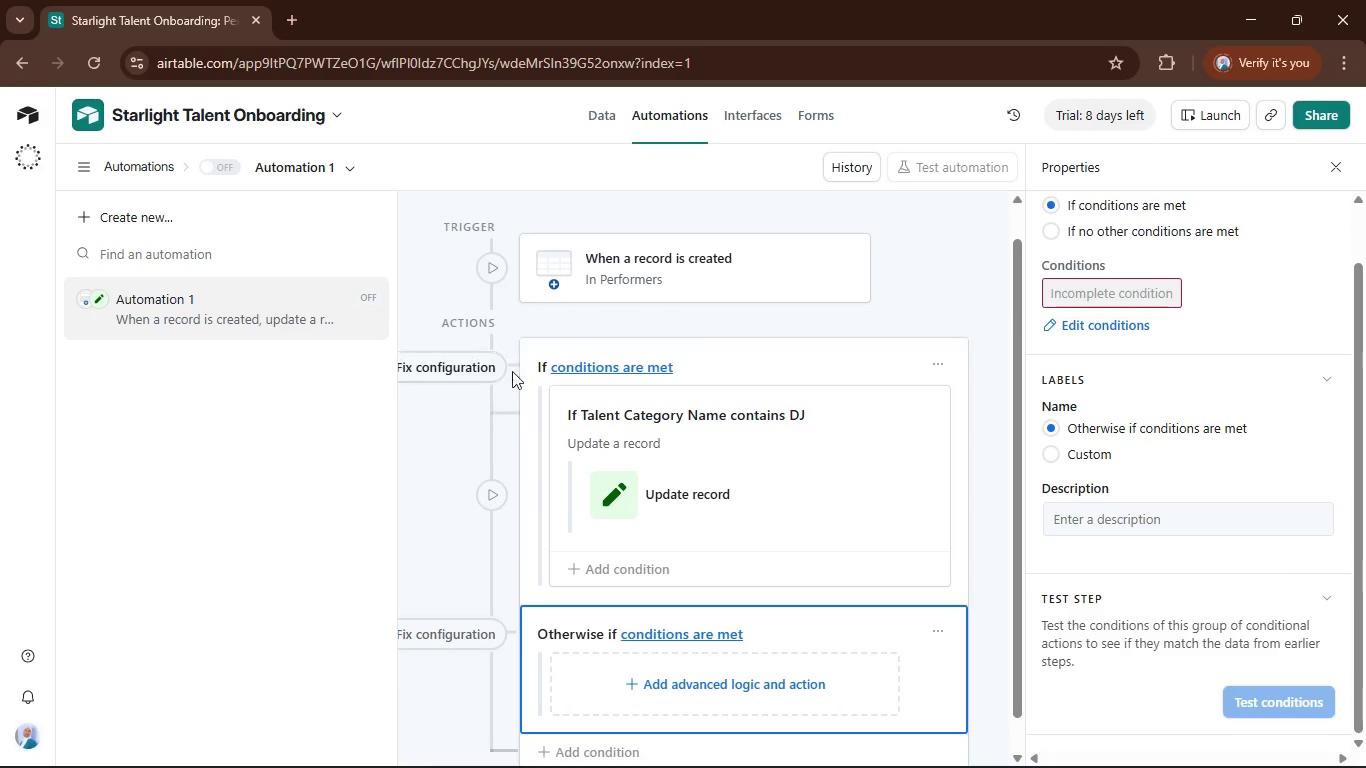 
wait(6.32)
 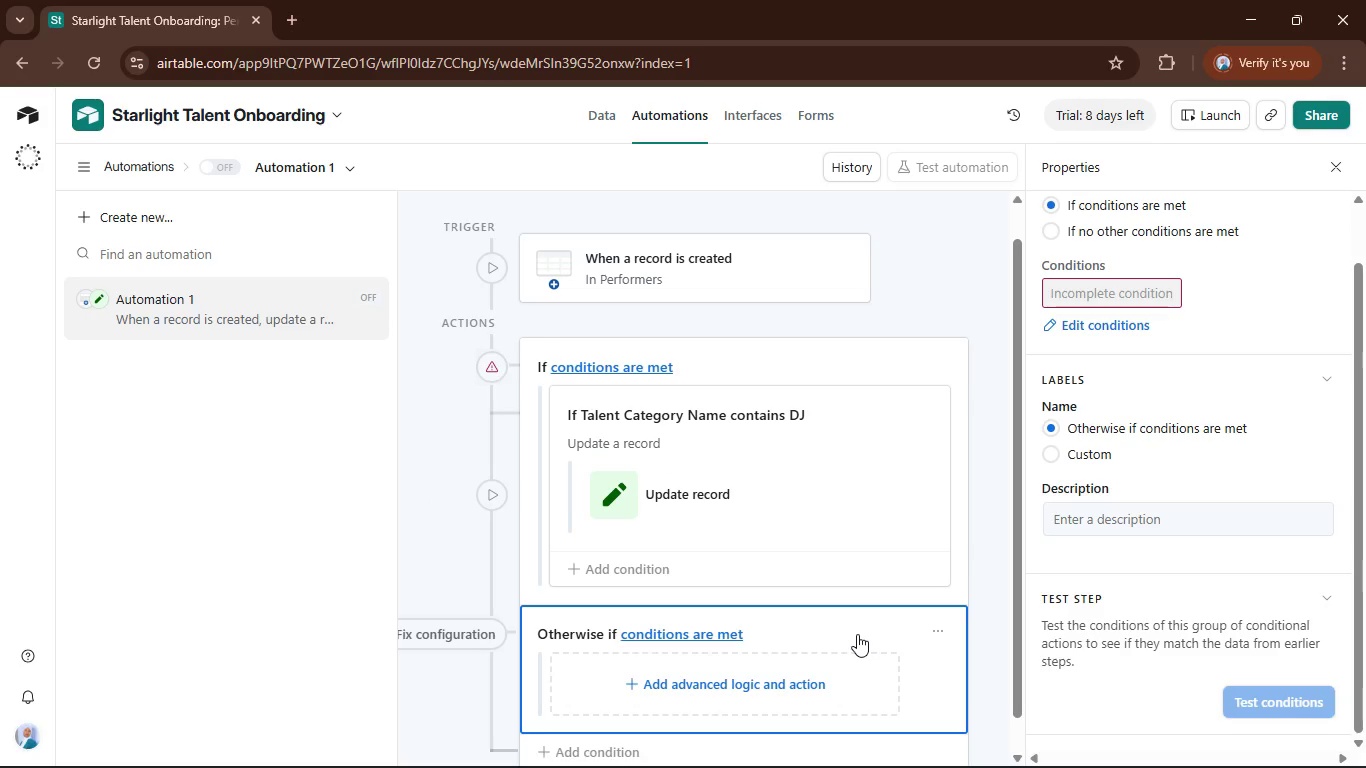 
mouse_move([453, 354])
 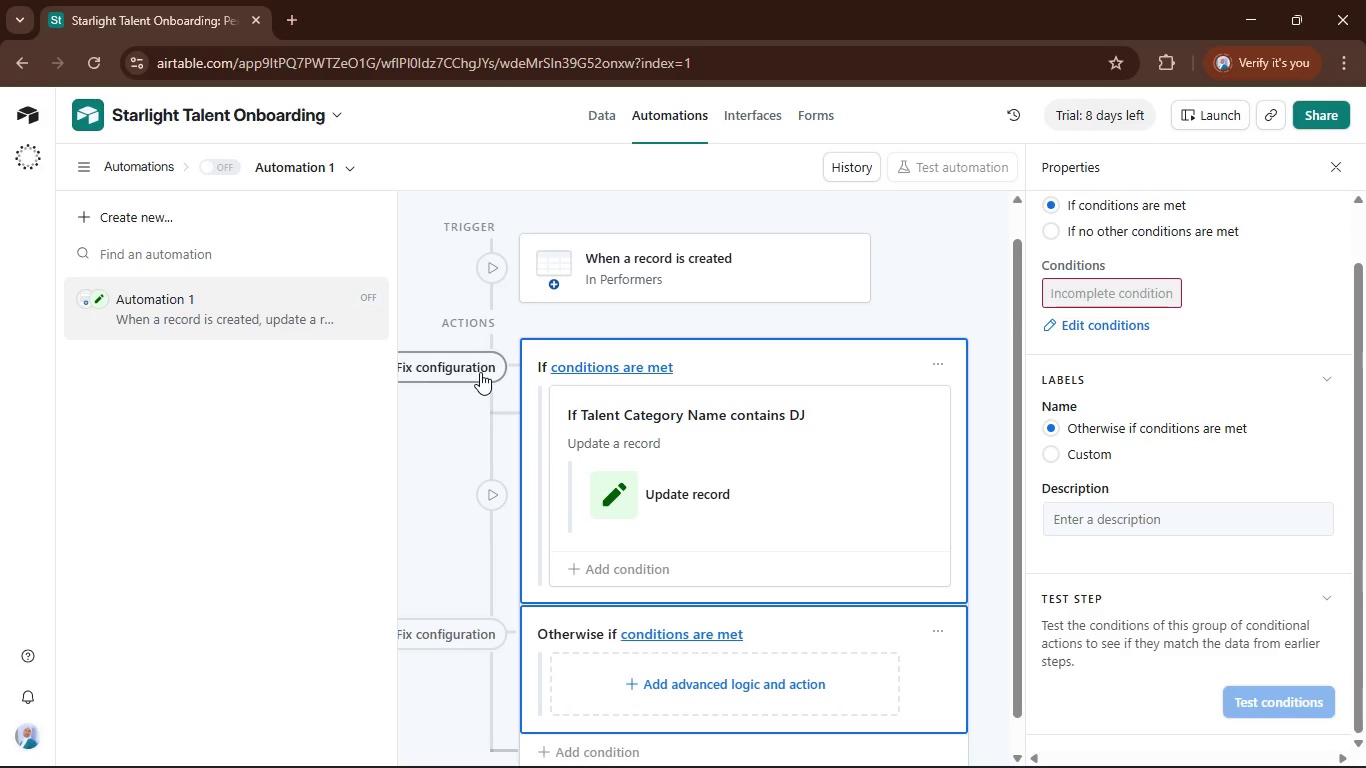 
left_click([480, 372])
 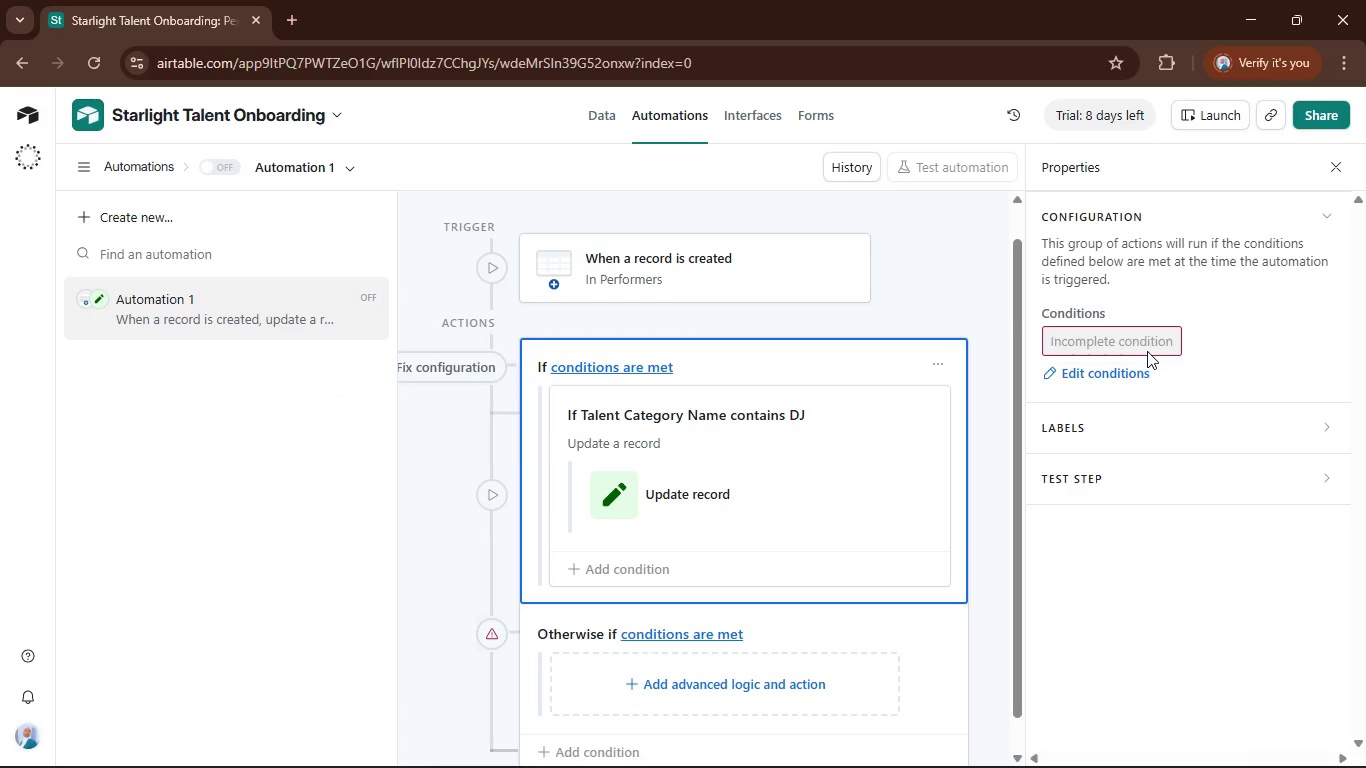 
left_click([1131, 341])
 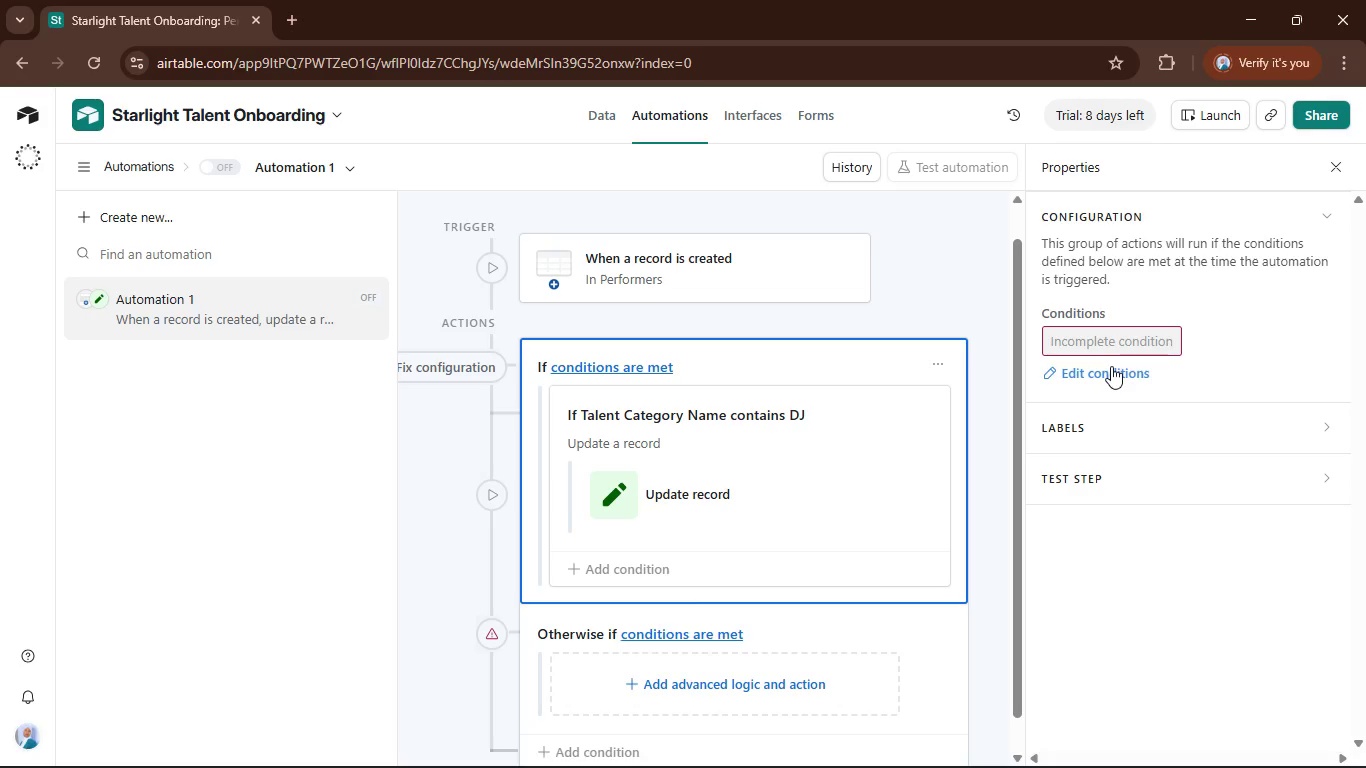 
left_click([1113, 371])
 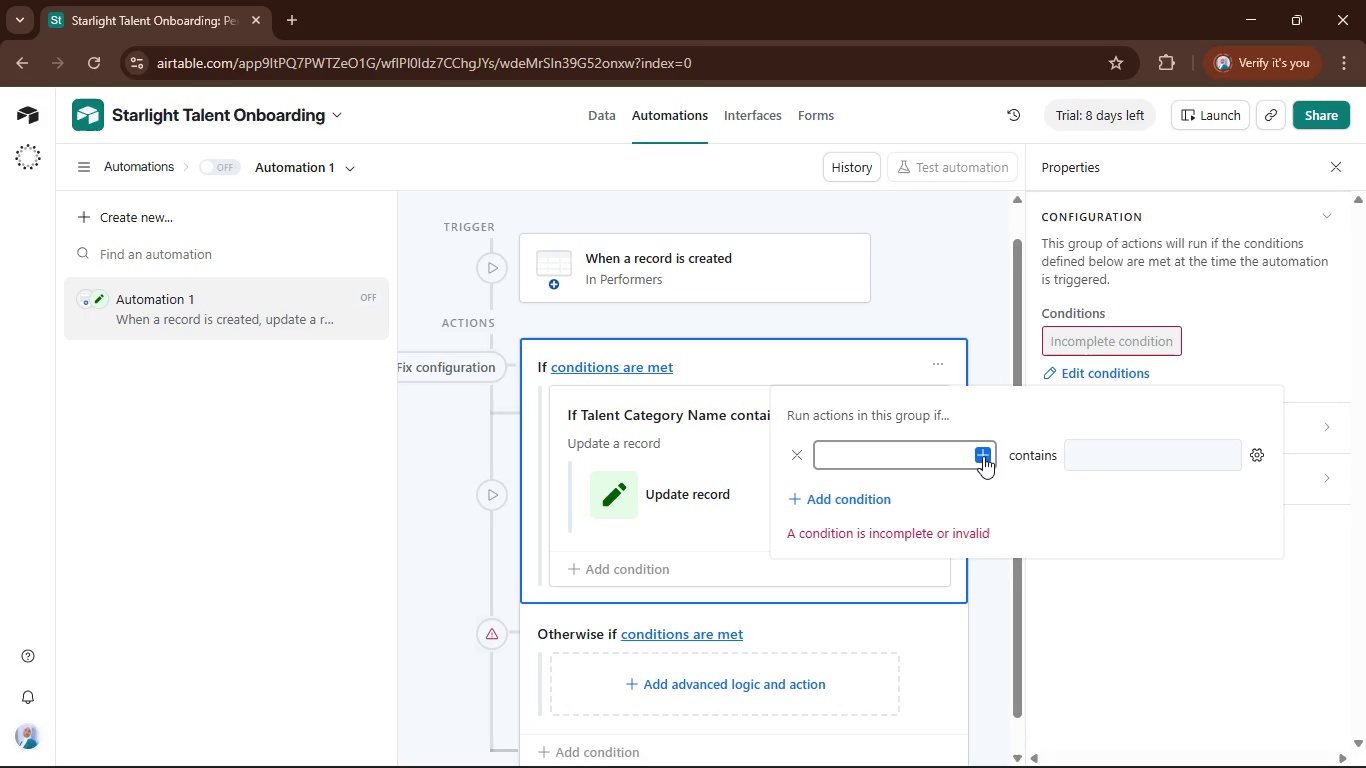 
wait(12.88)
 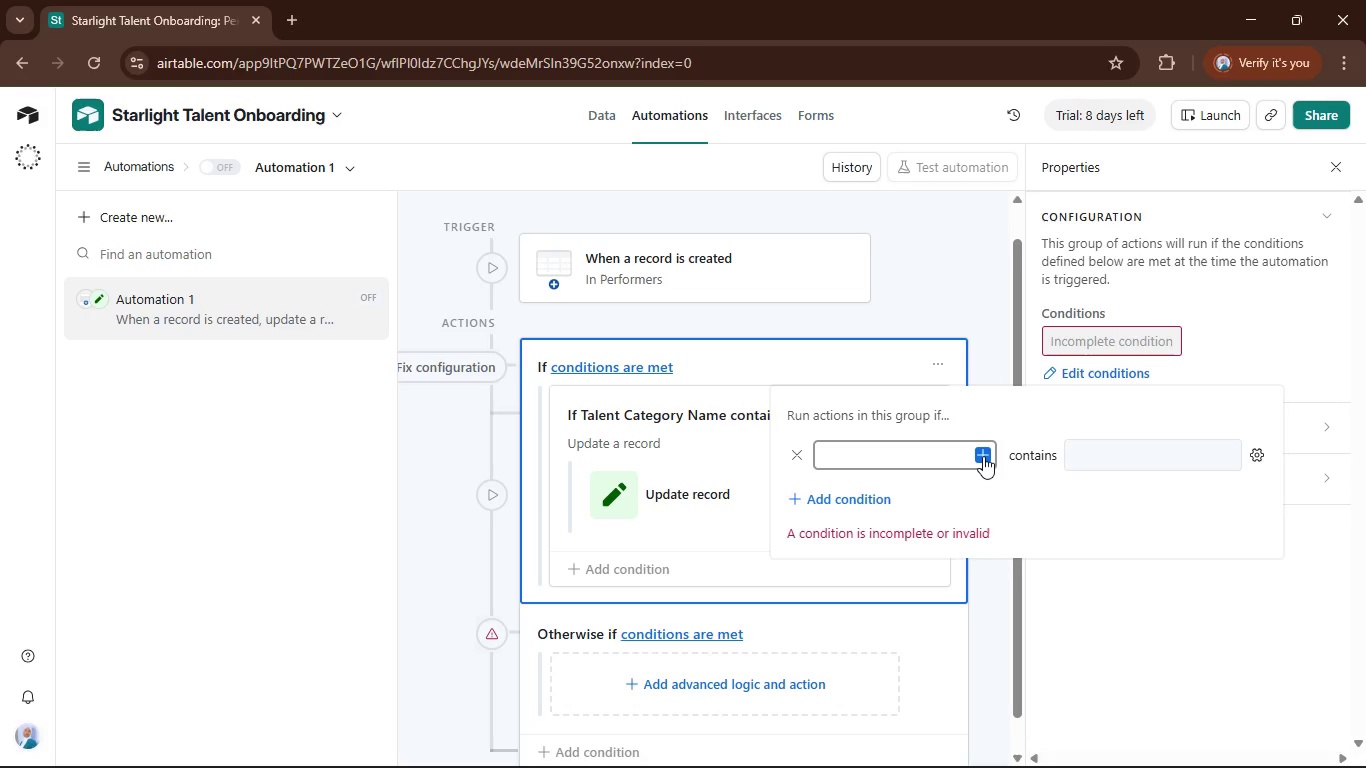 
left_click([938, 302])
 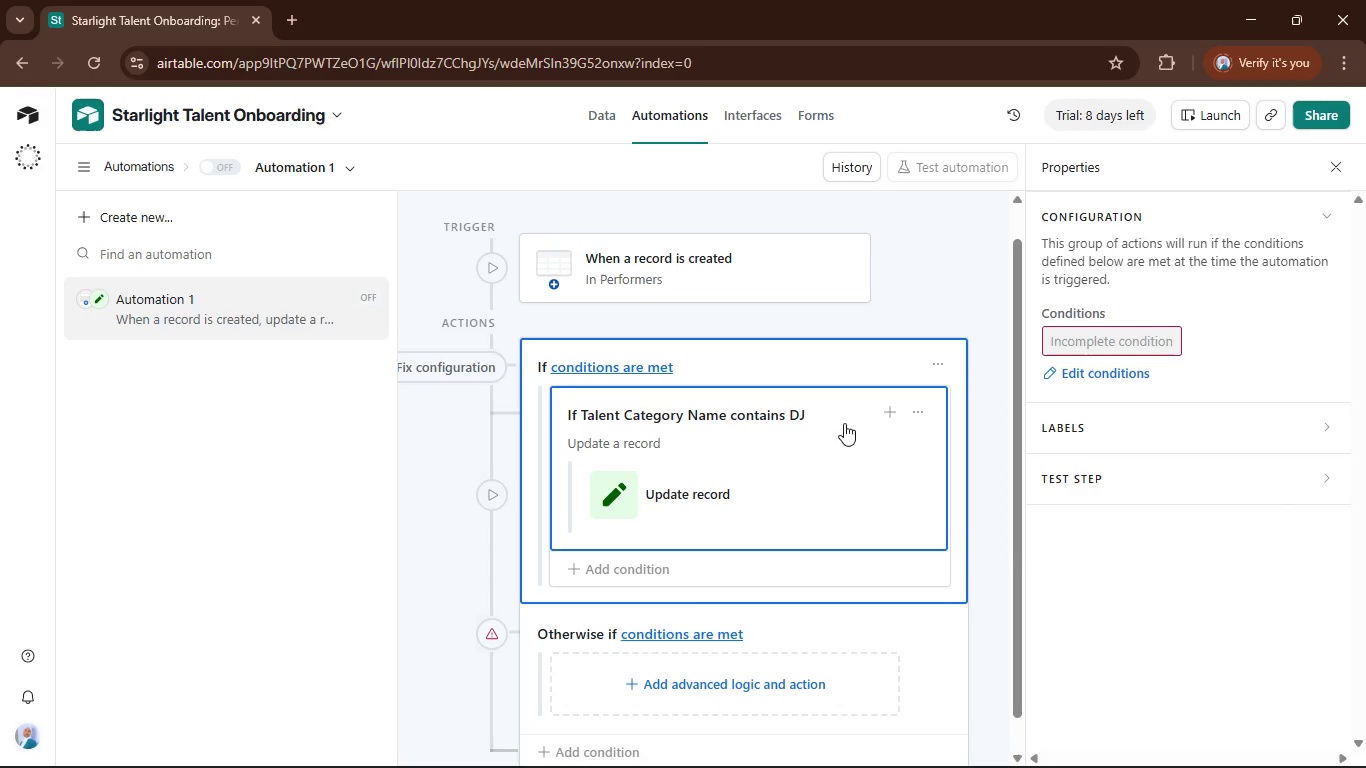 
scroll: coordinate [862, 428], scroll_direction: down, amount: 2.0
 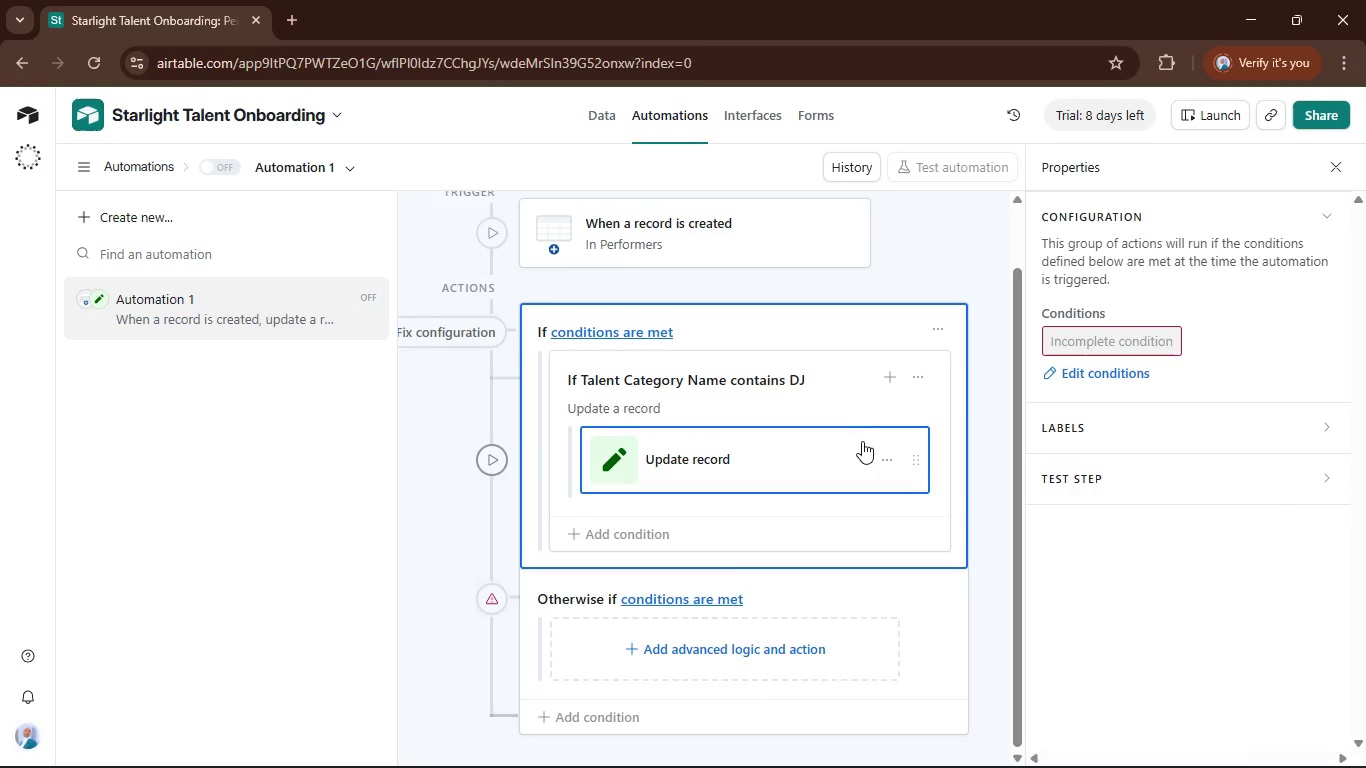 
scroll: coordinate [862, 441], scroll_direction: up, amount: 3.0
 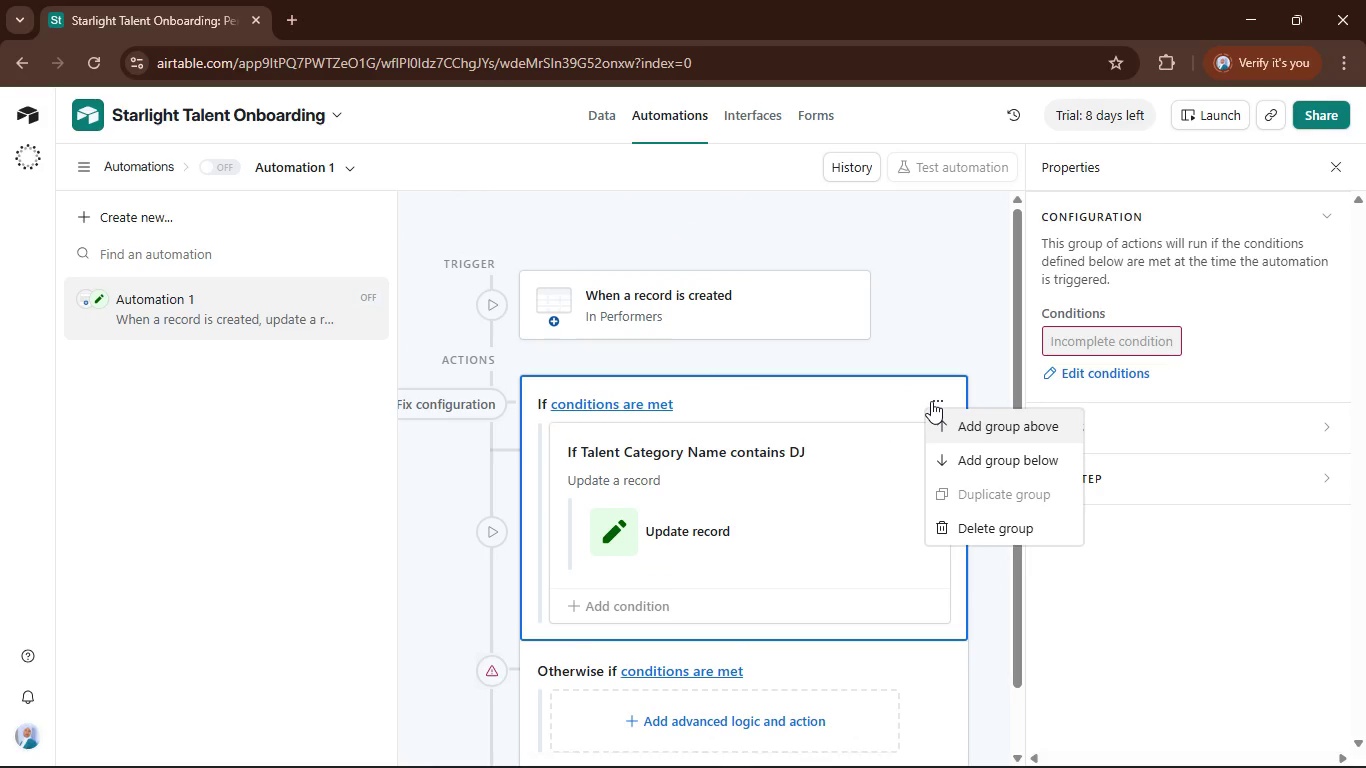 
wait(9.36)
 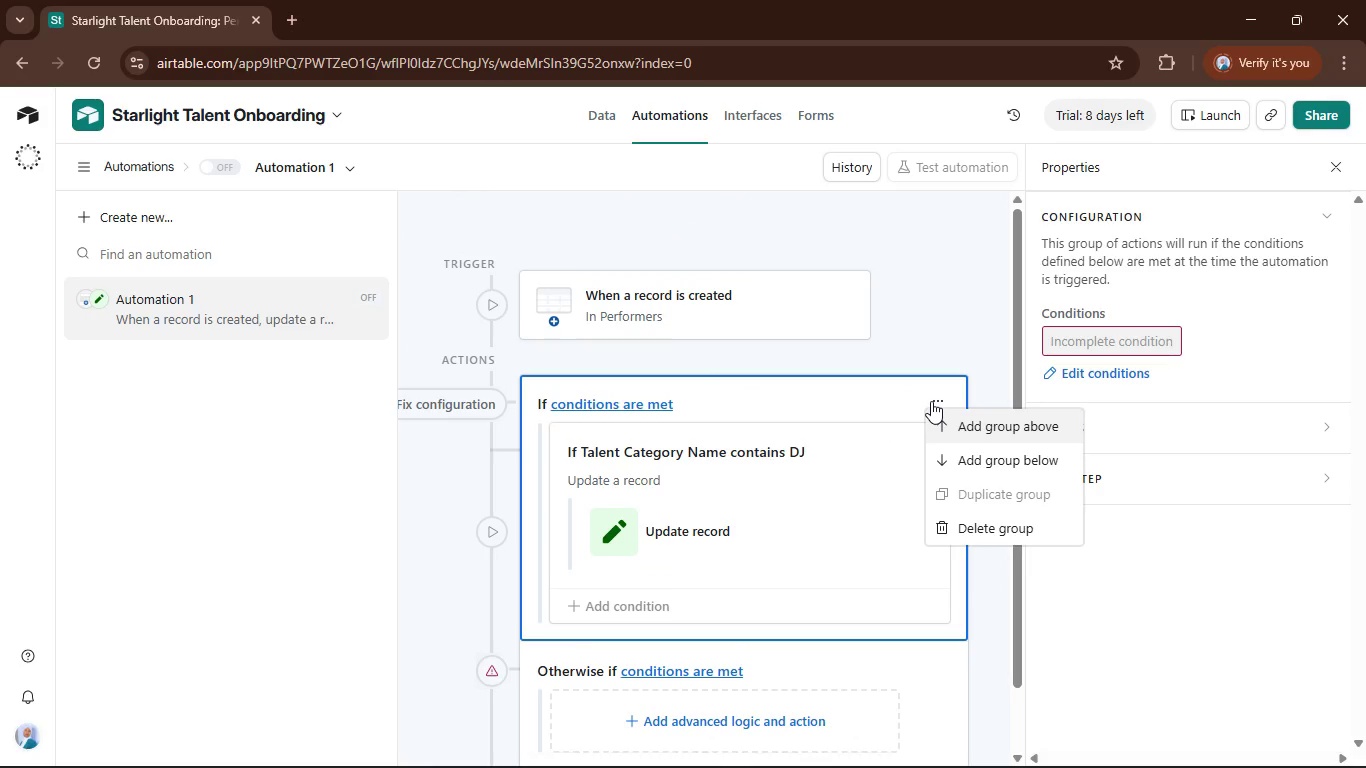 
left_click([1092, 367])
 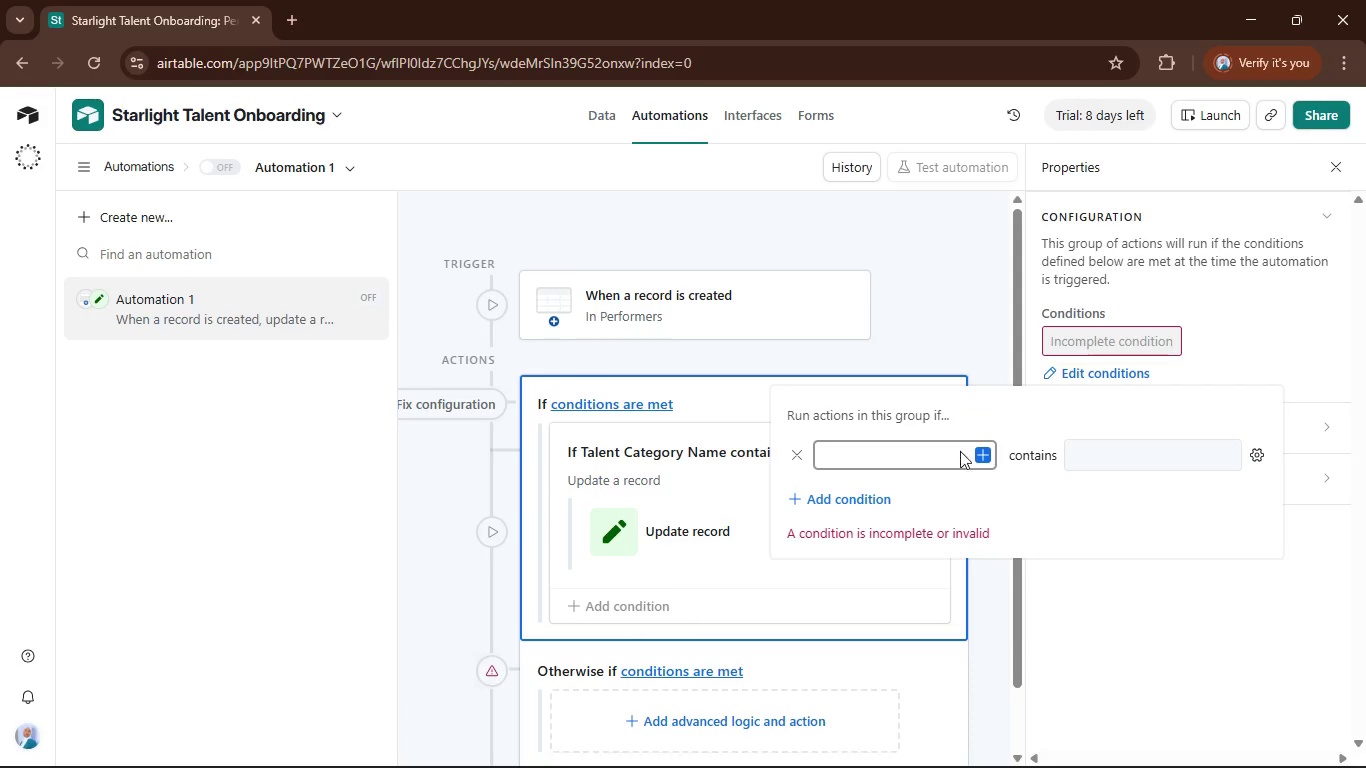 
left_click([977, 452])
 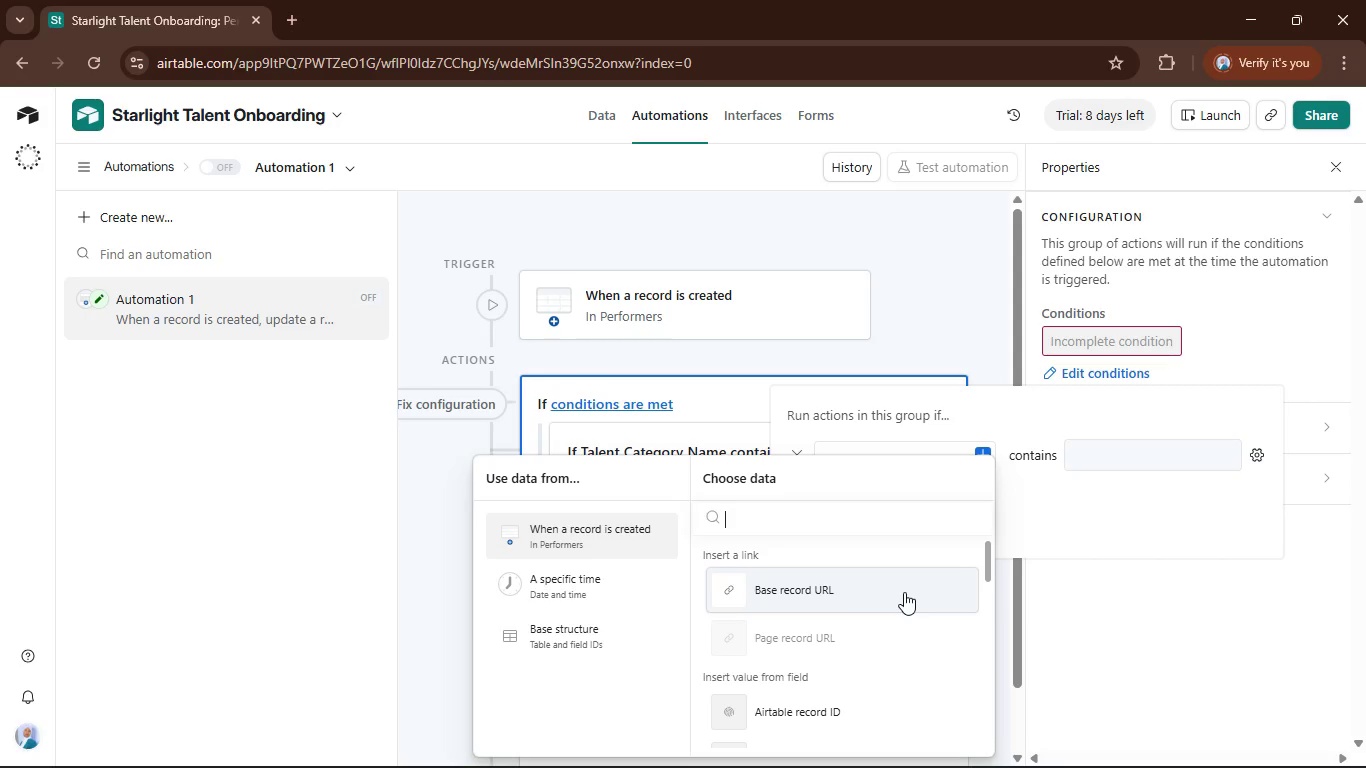 
scroll: coordinate [928, 554], scroll_direction: down, amount: 3.0
 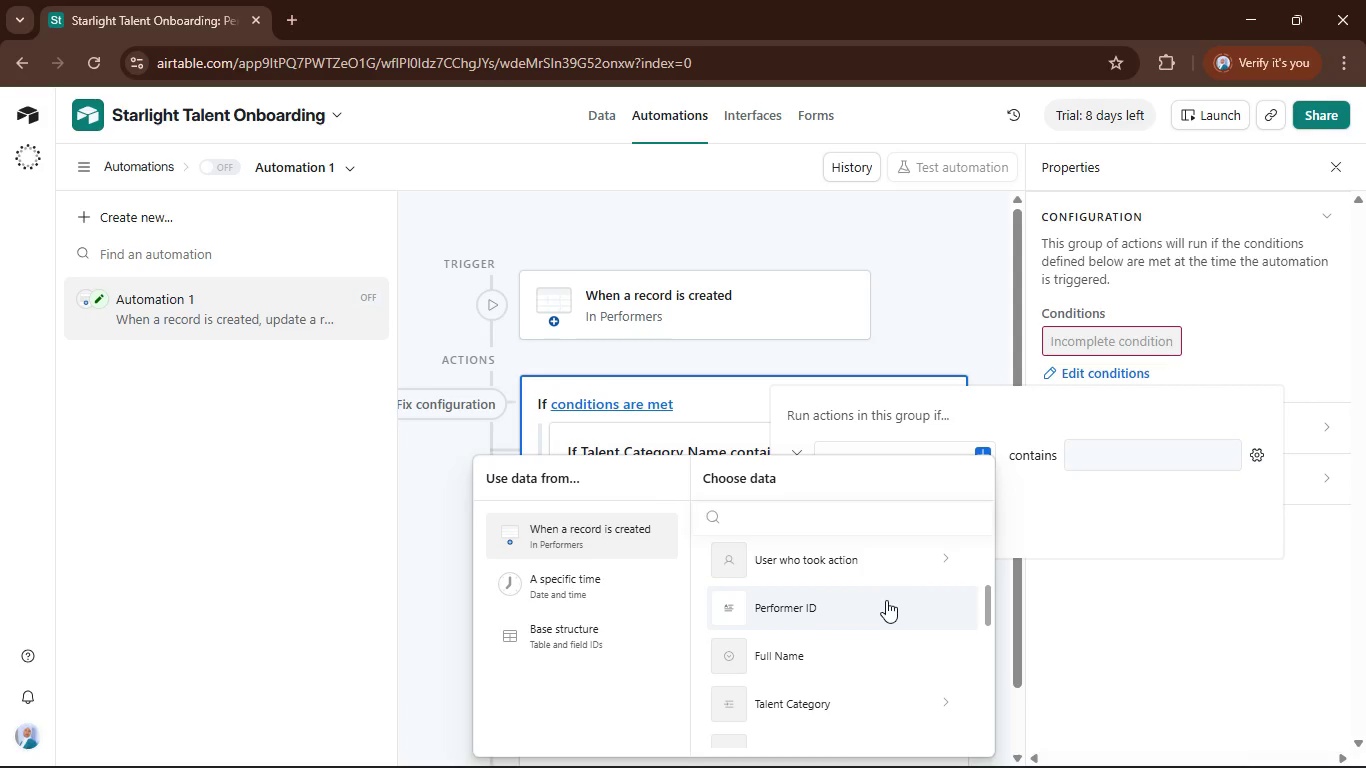 
left_click([884, 601])
 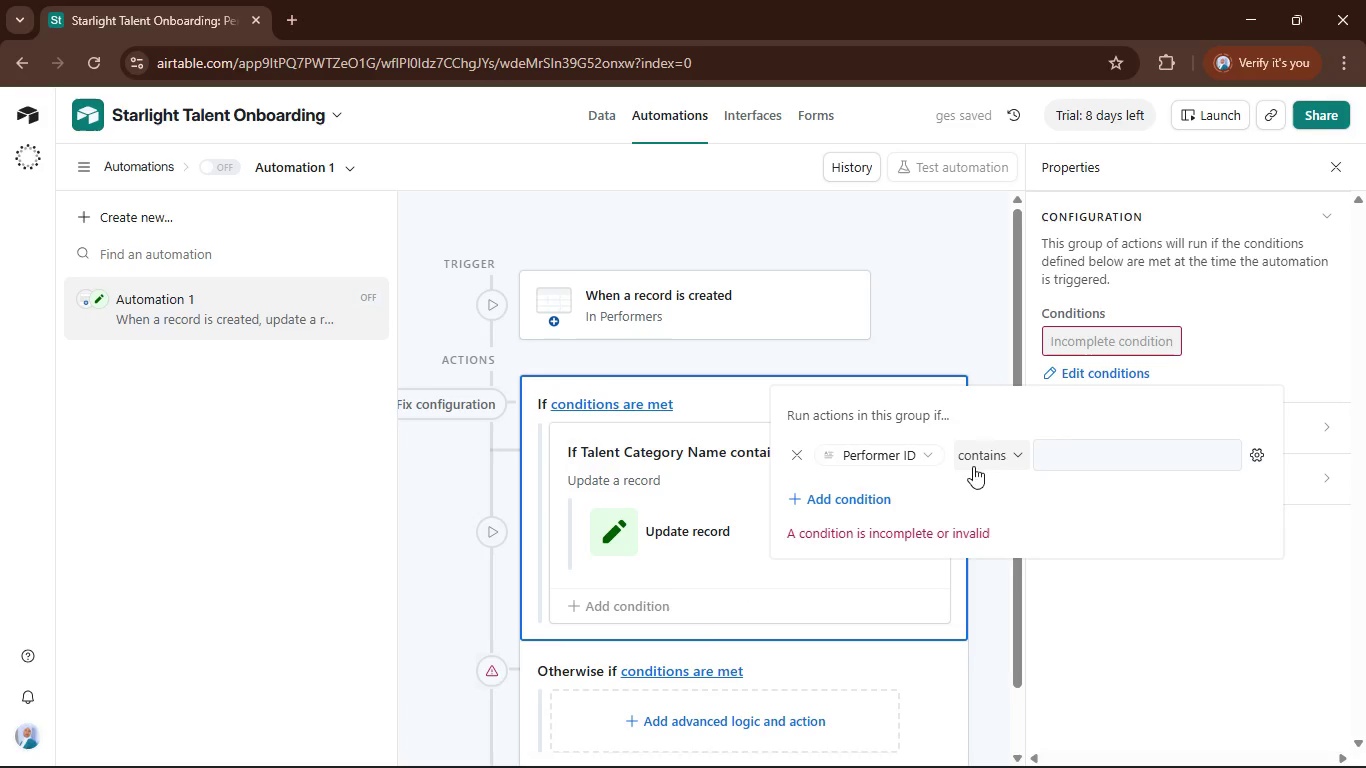 
left_click([928, 462])
 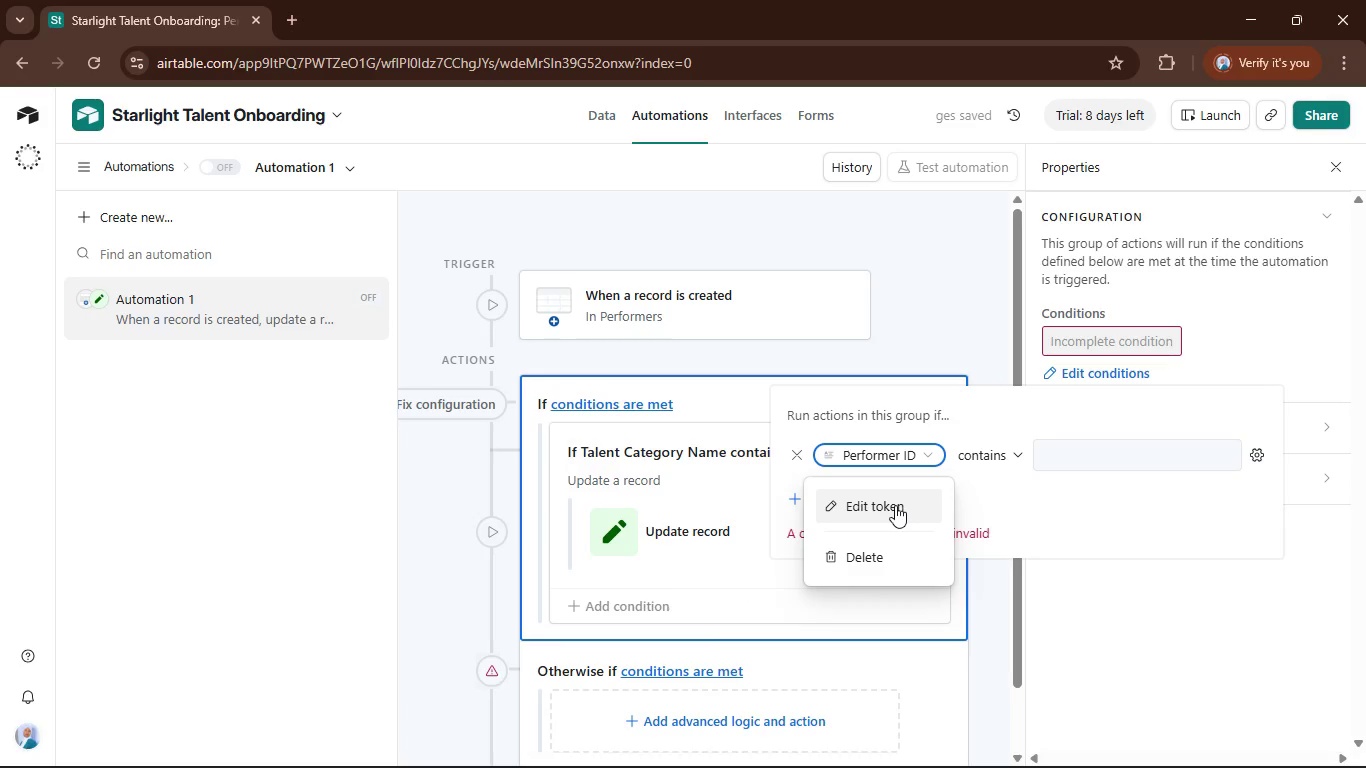 
left_click([893, 504])
 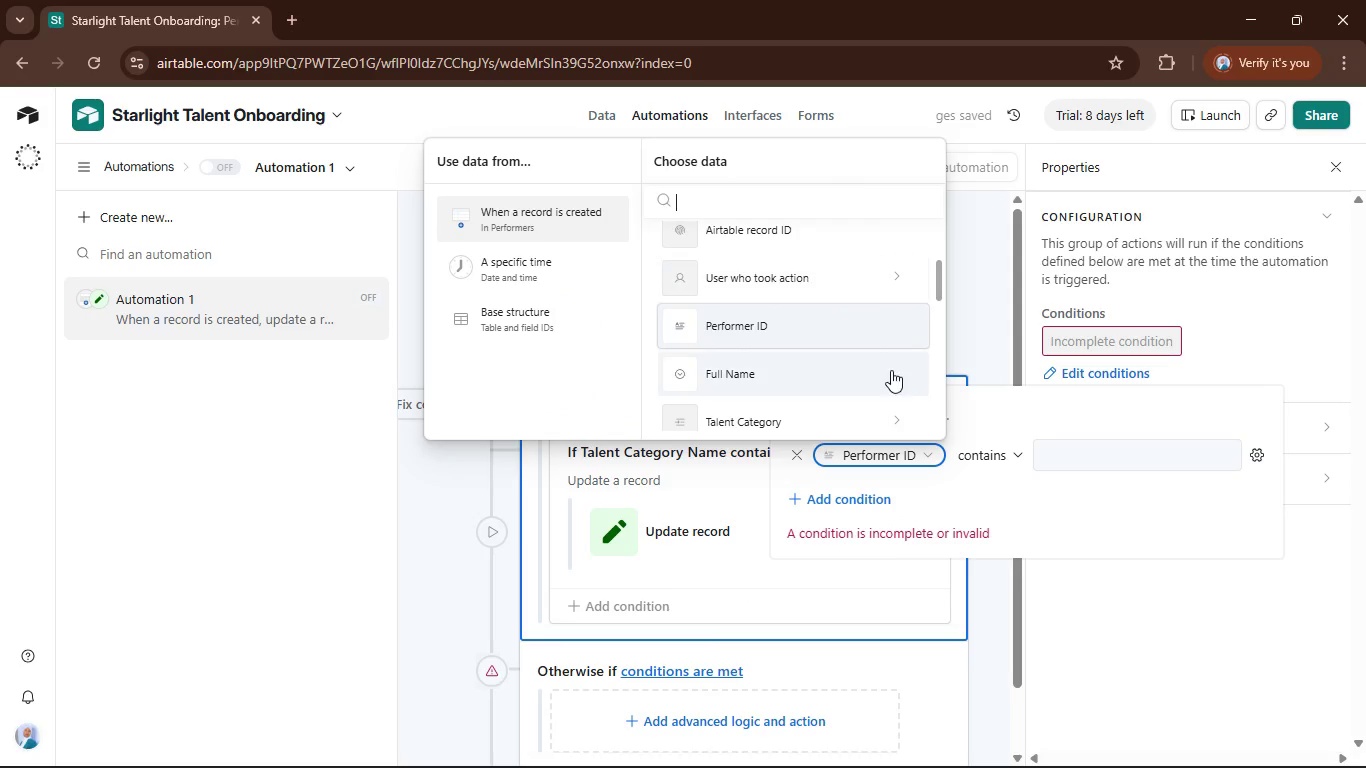 
scroll: coordinate [864, 362], scroll_direction: down, amount: 1.0
 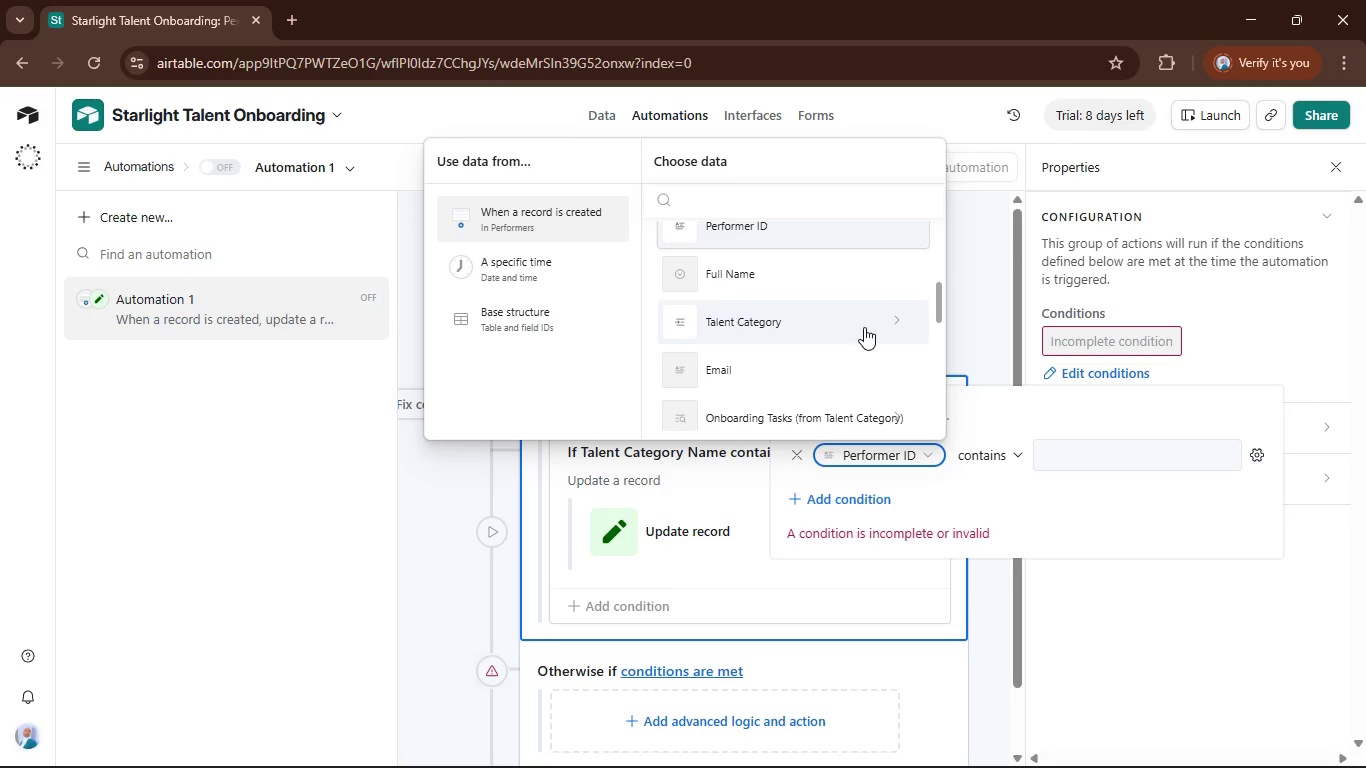 
left_click([863, 327])
 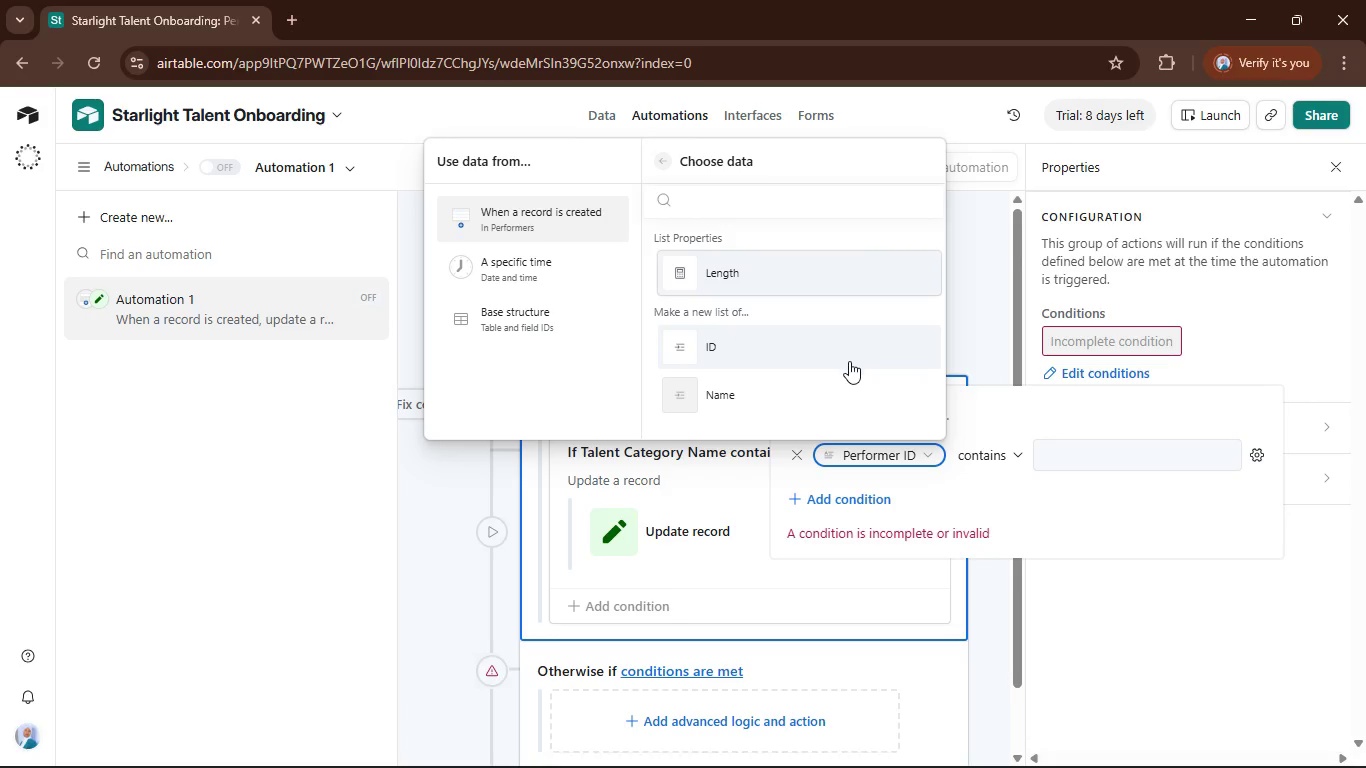 
left_click([840, 383])
 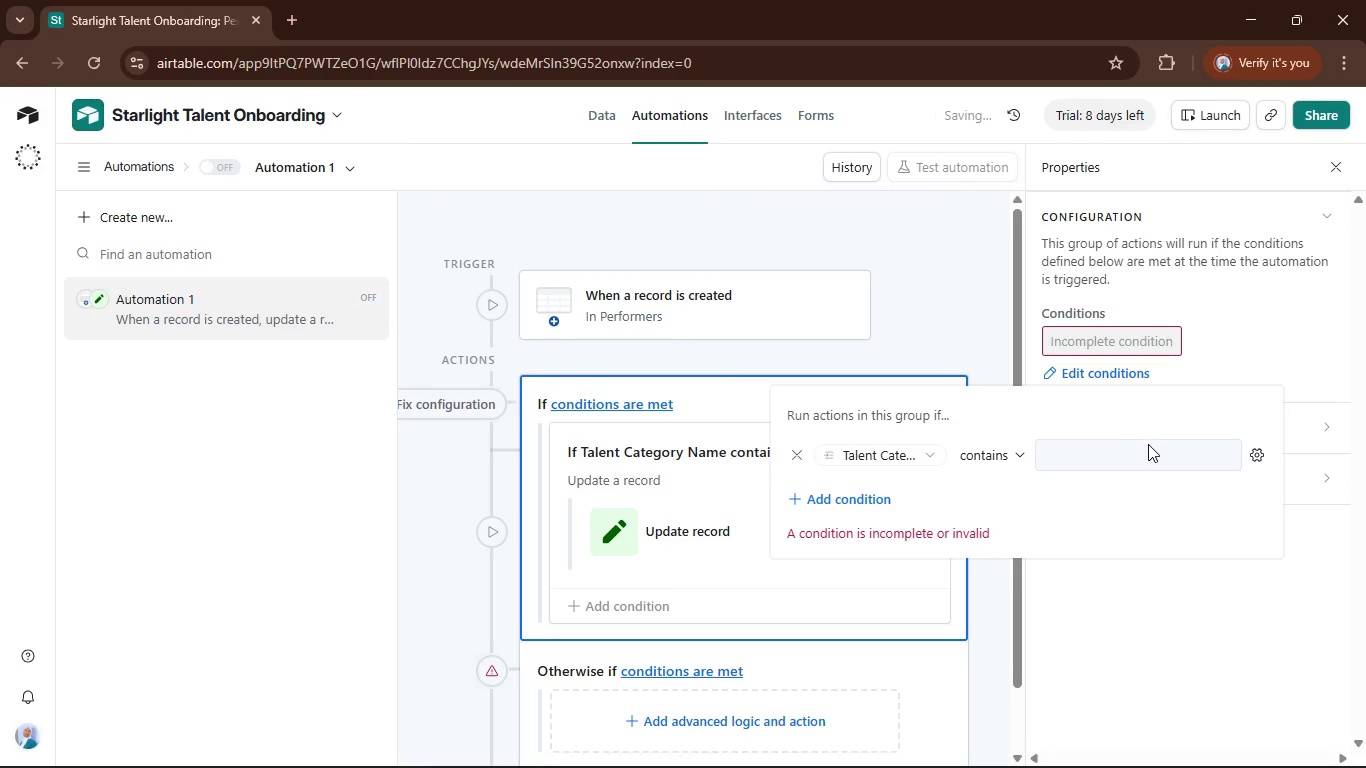 
left_click([1145, 451])
 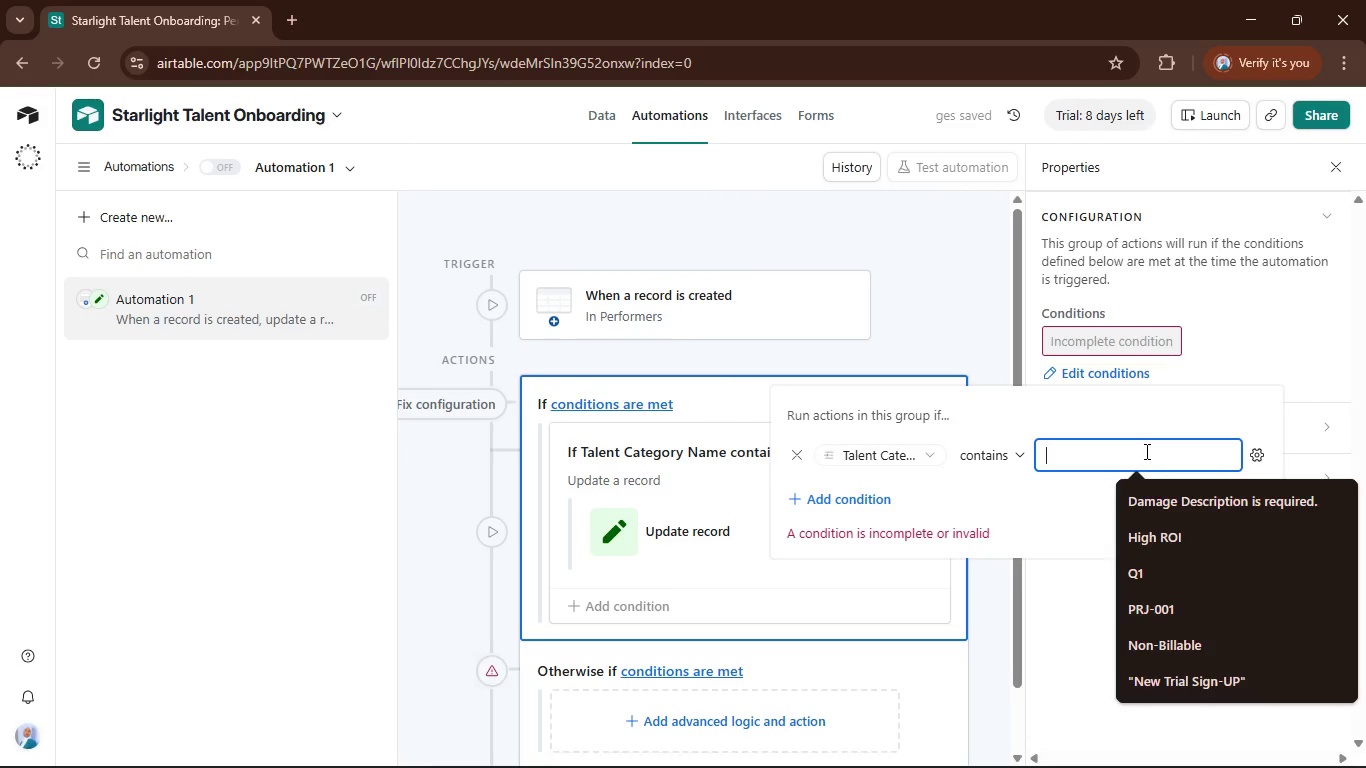 
type(DJ)
 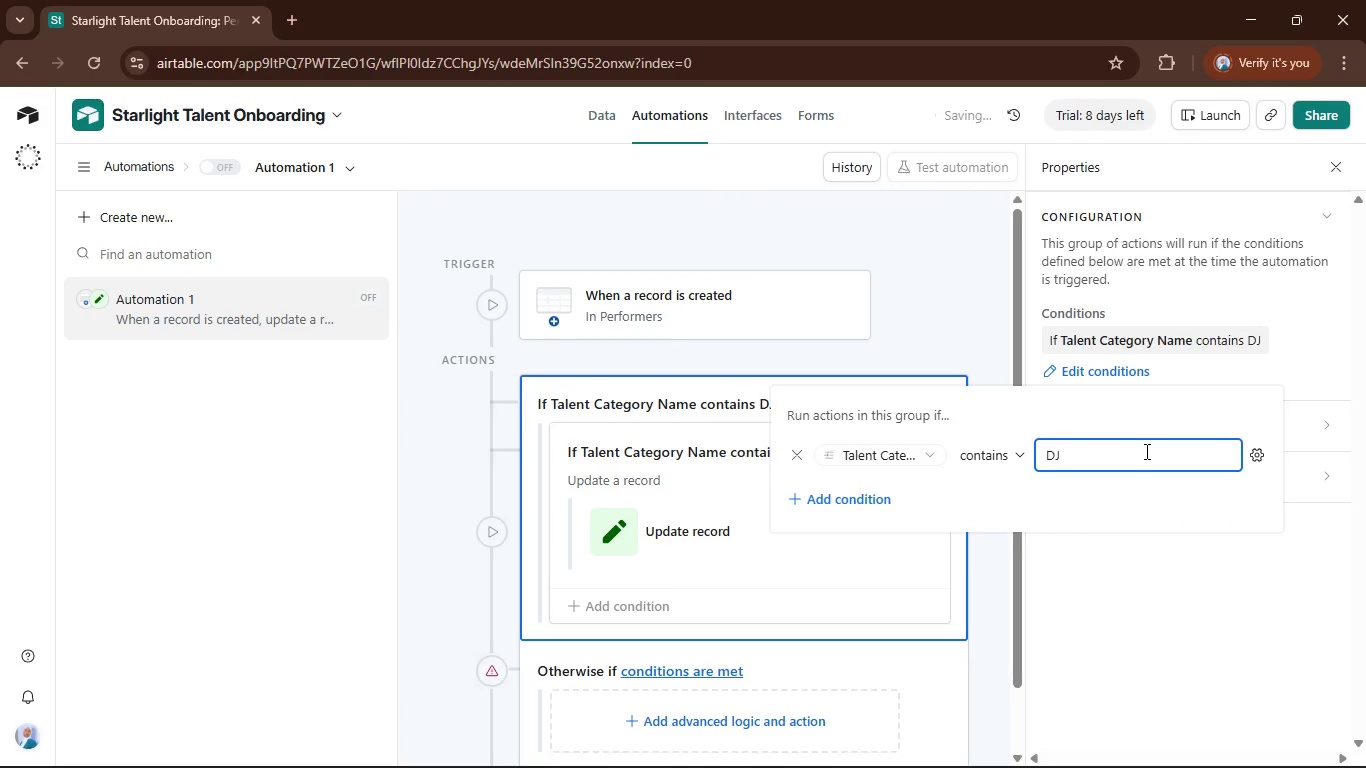 
left_click([1156, 554])
 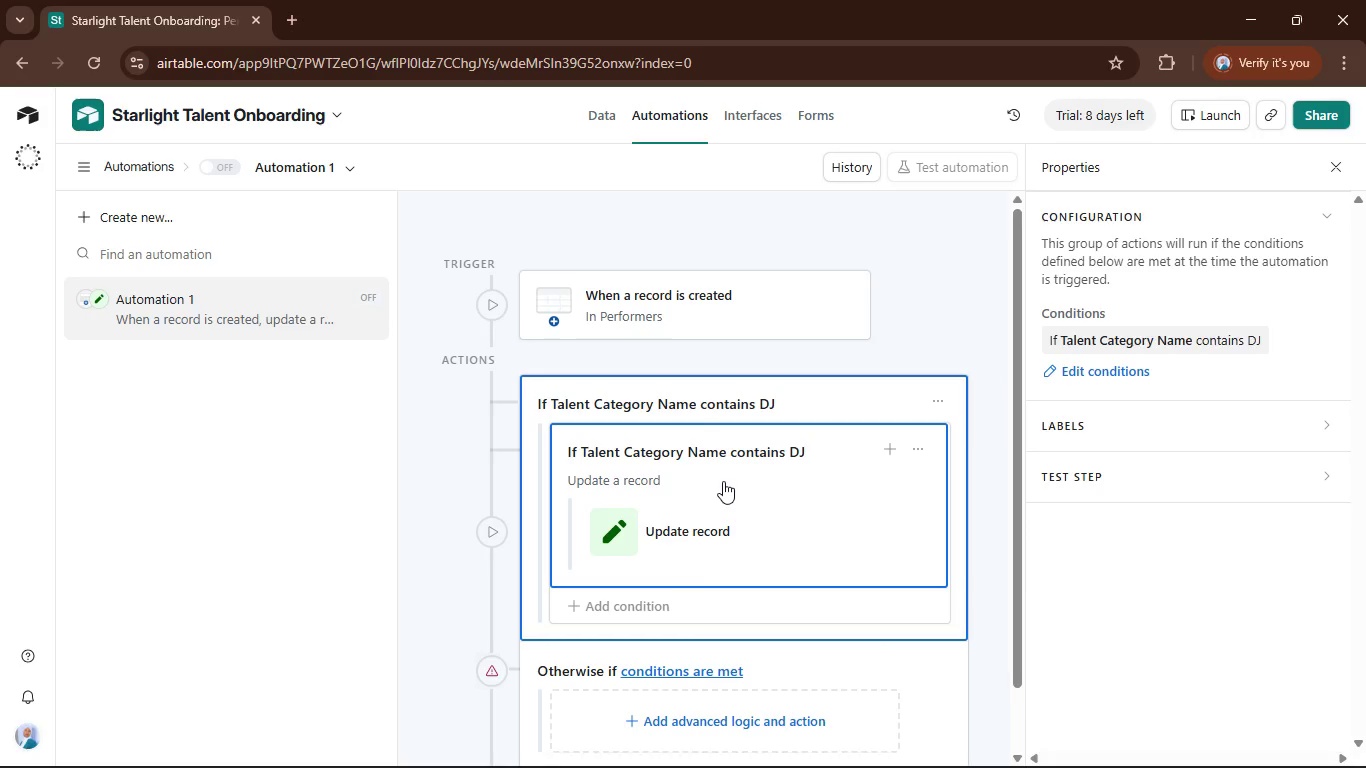 
wait(5.12)
 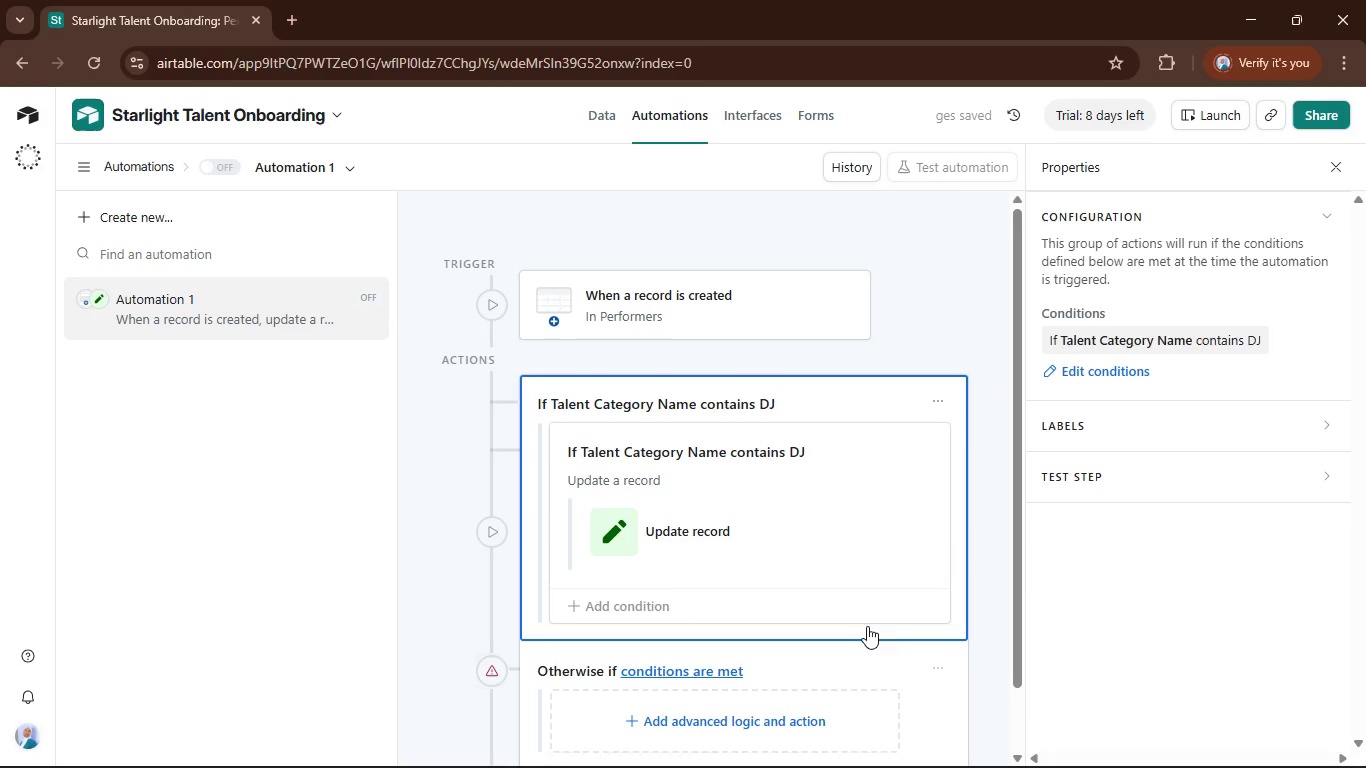 
left_click([869, 468])
 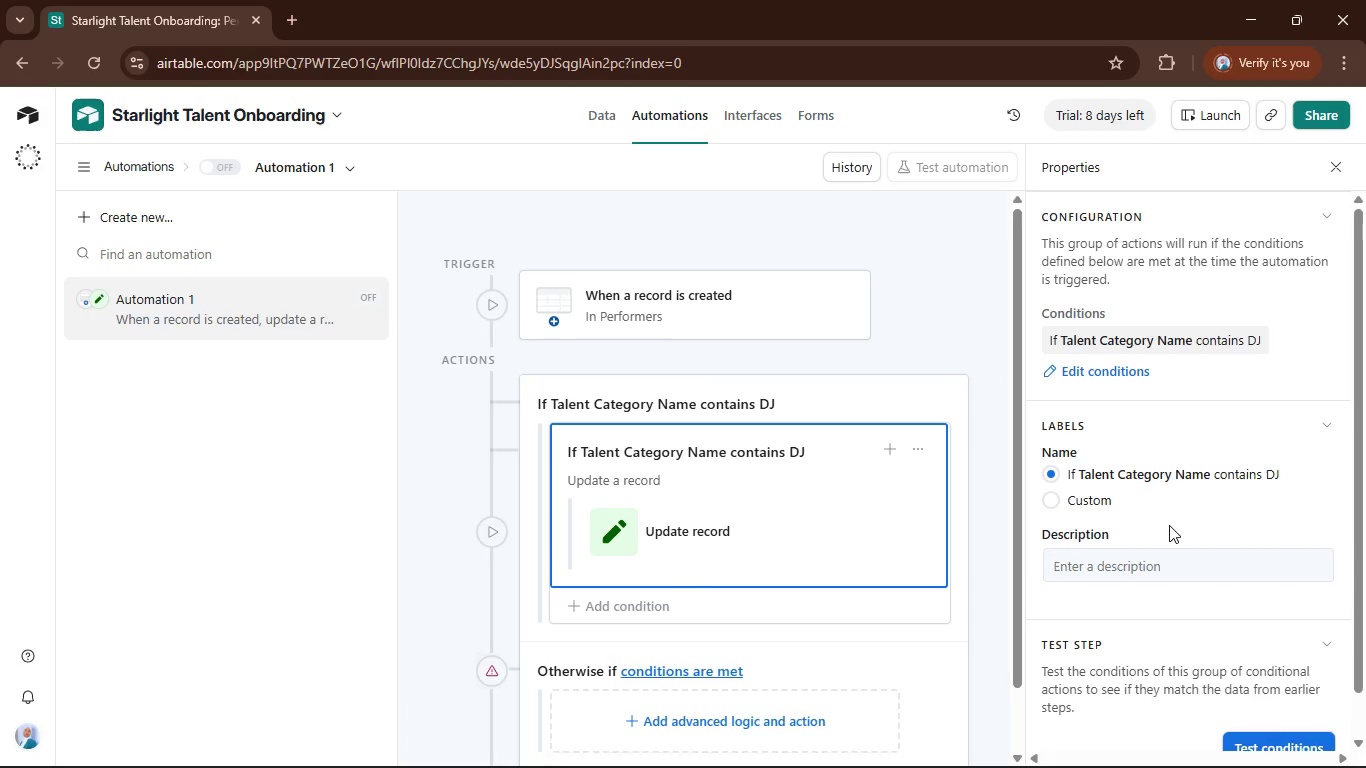 
scroll: coordinate [963, 571], scroll_direction: down, amount: 3.0
 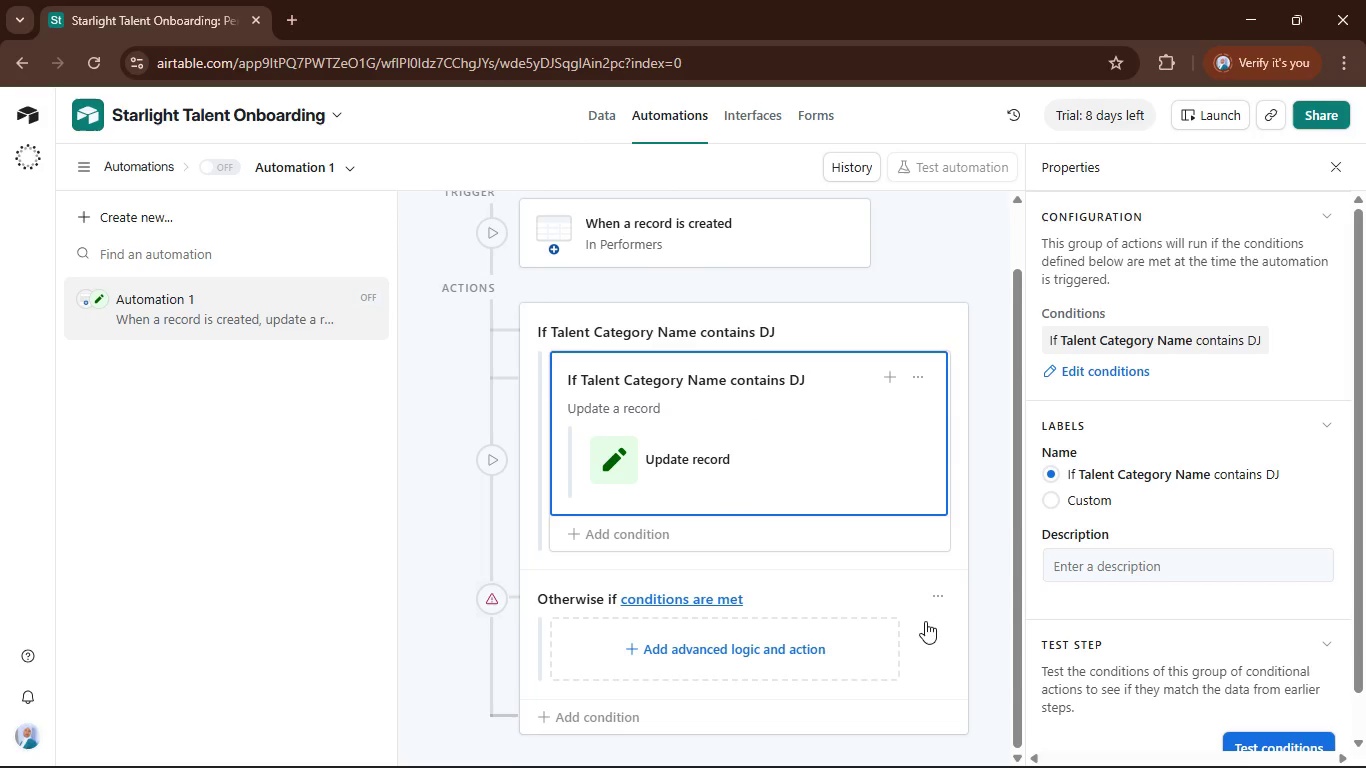 
left_click([925, 622])
 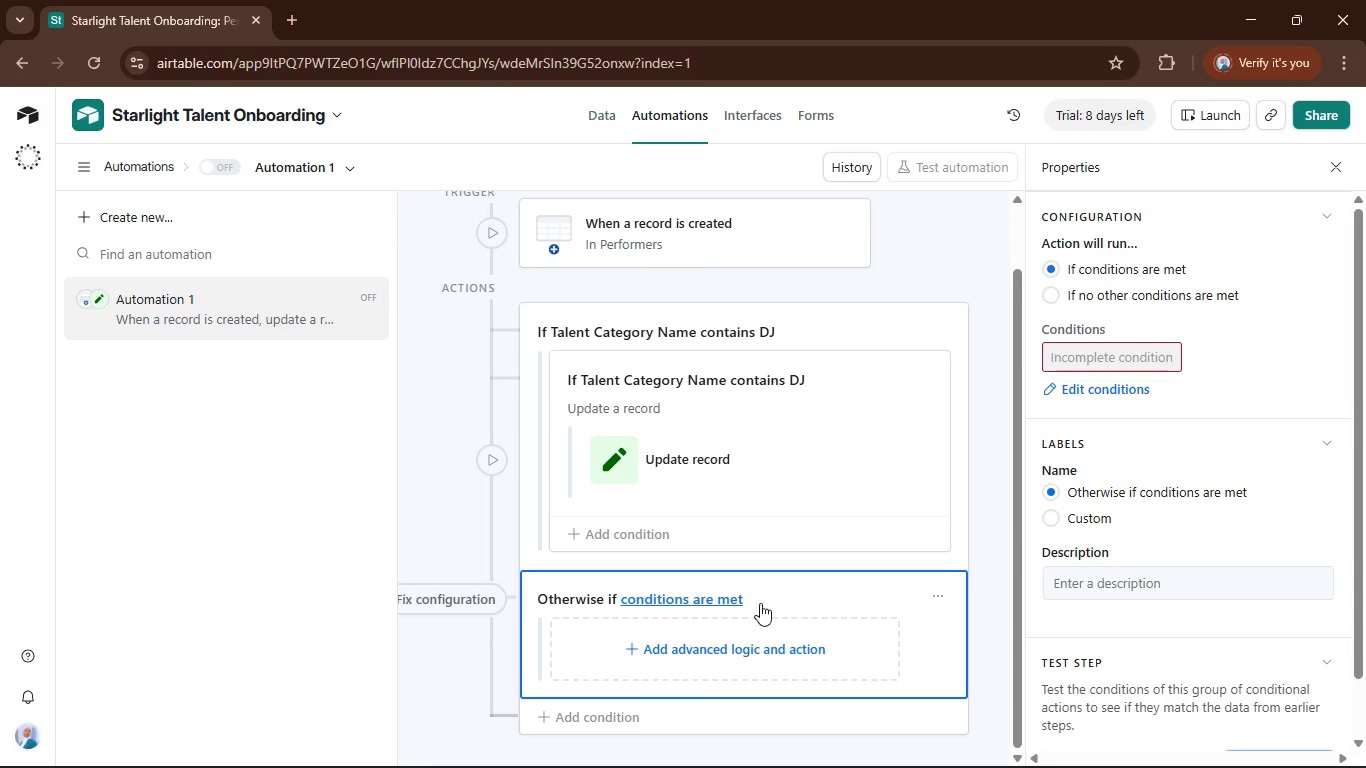 
left_click([856, 598])
 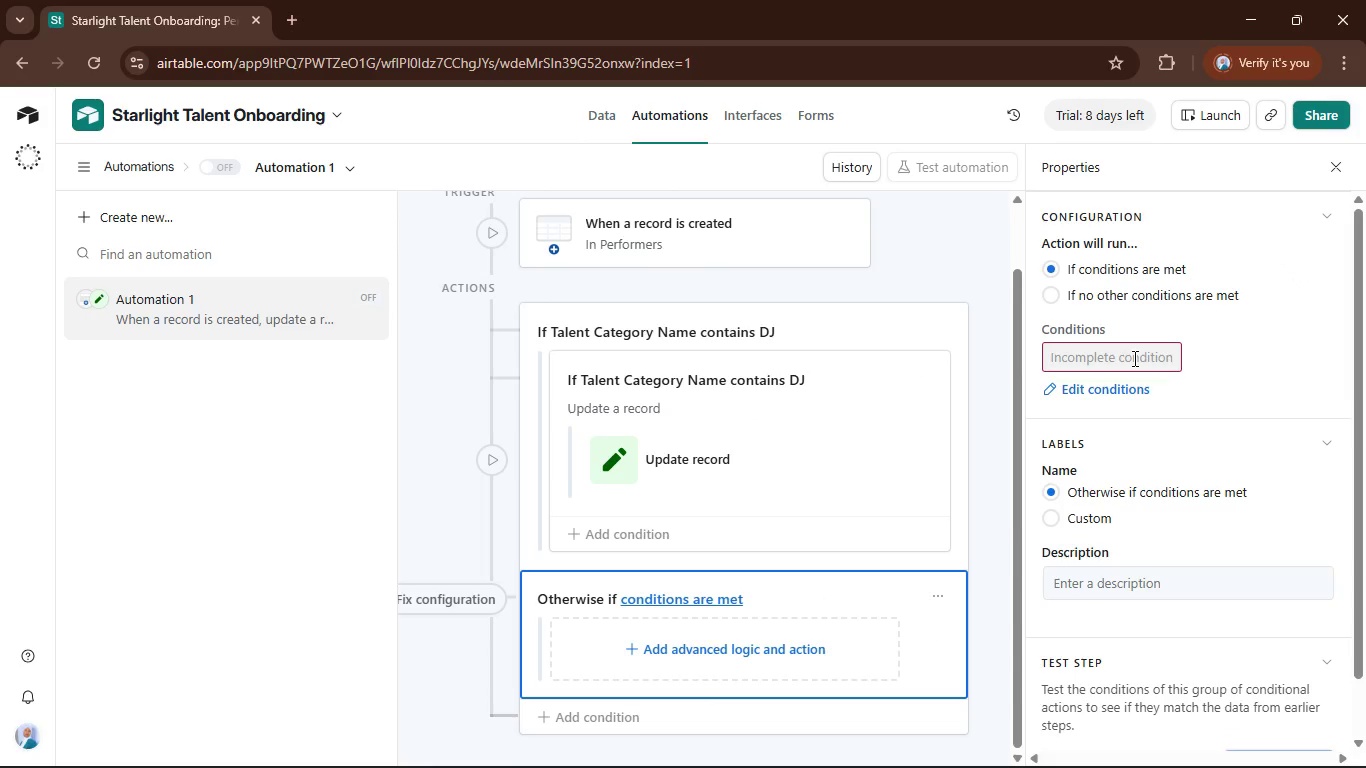 
left_click([1133, 358])
 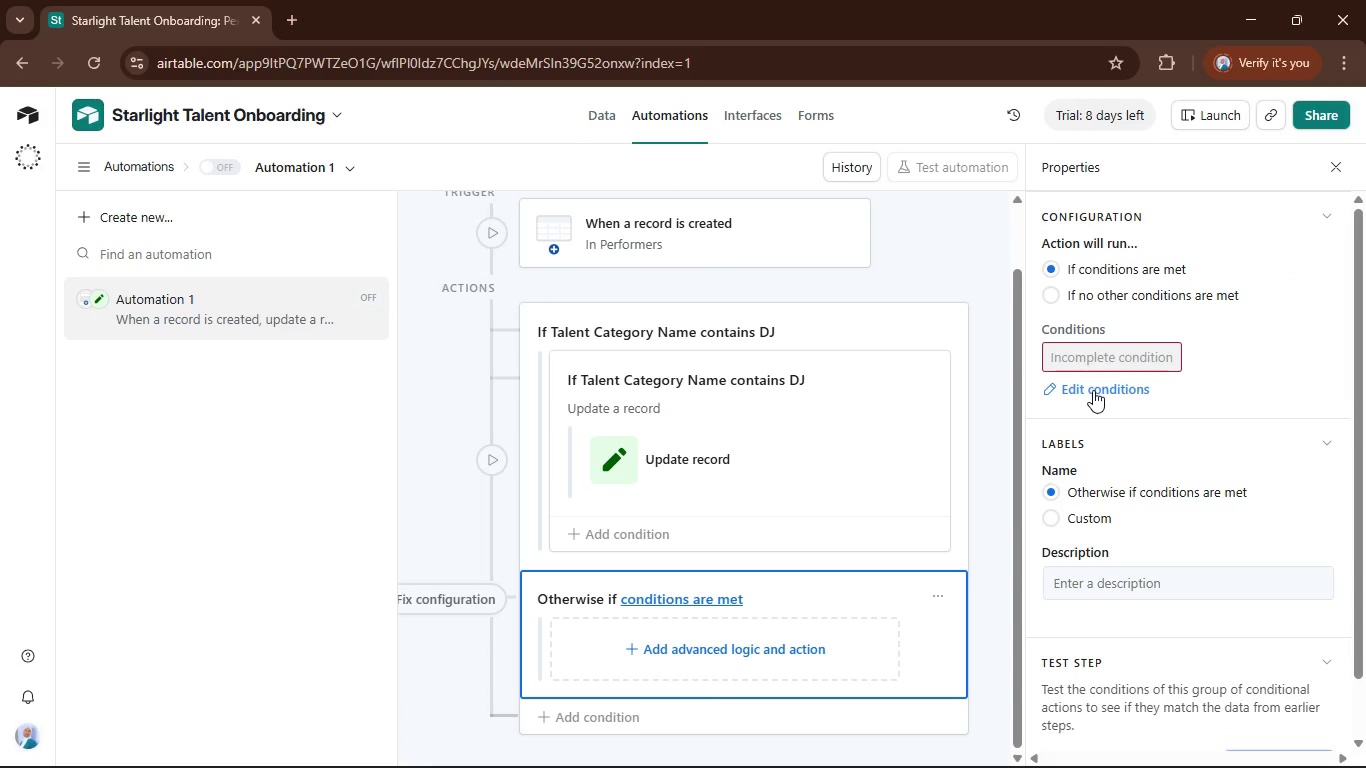 
left_click([1093, 390])
 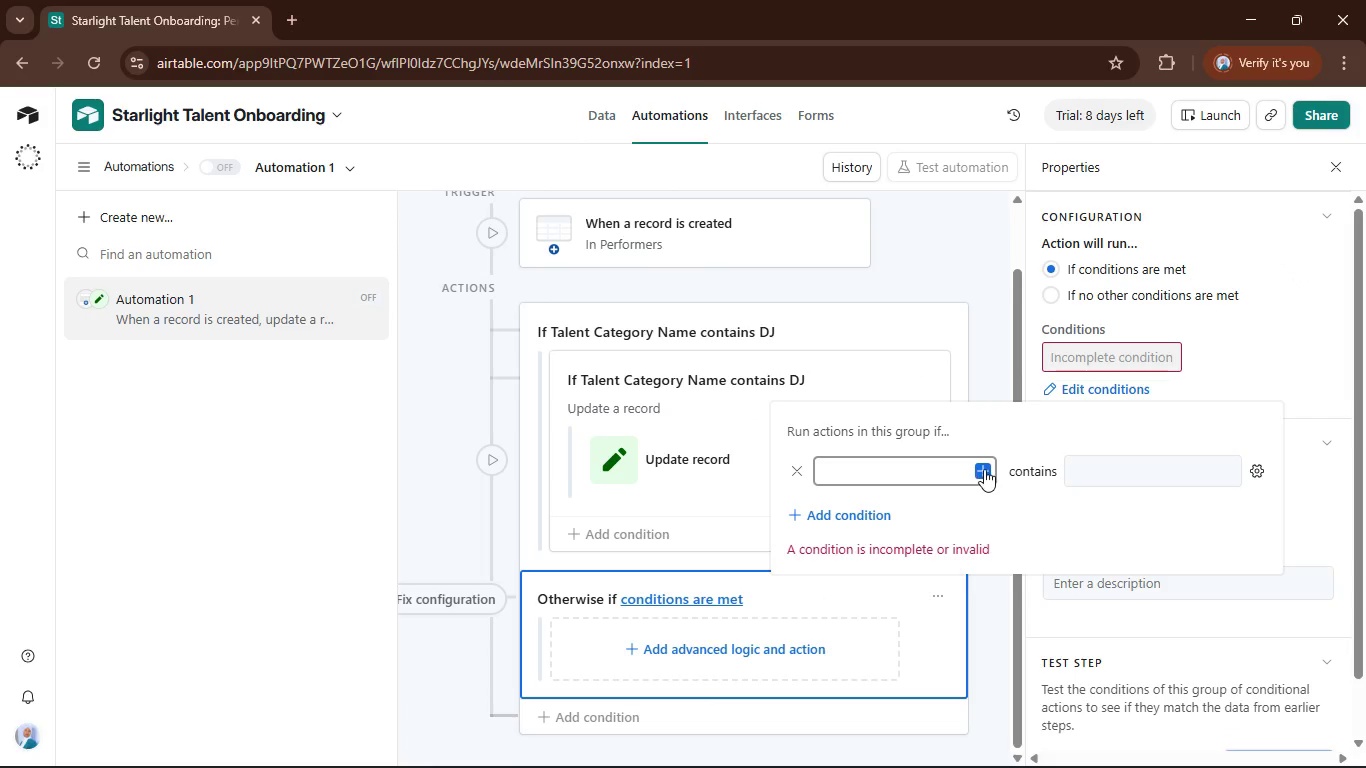 
left_click([984, 469])
 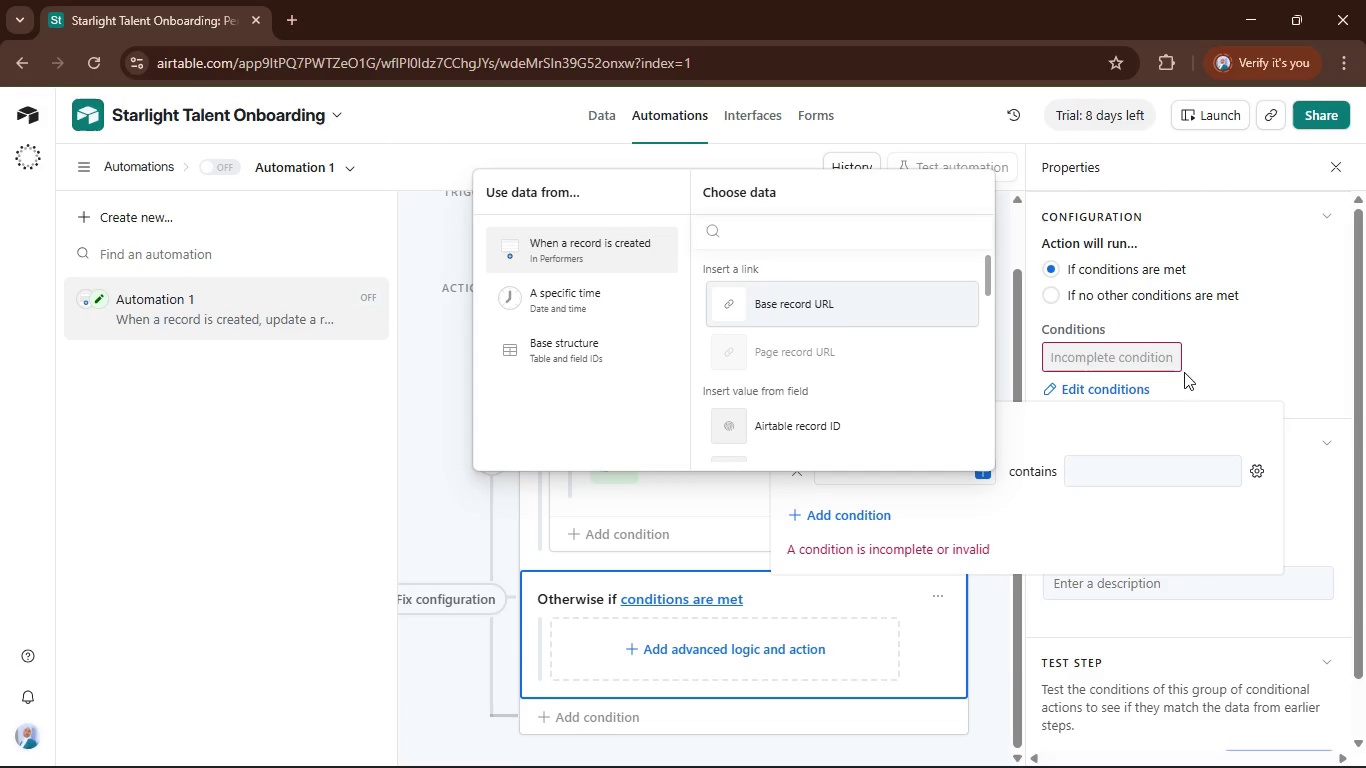 
left_click([1277, 371])
 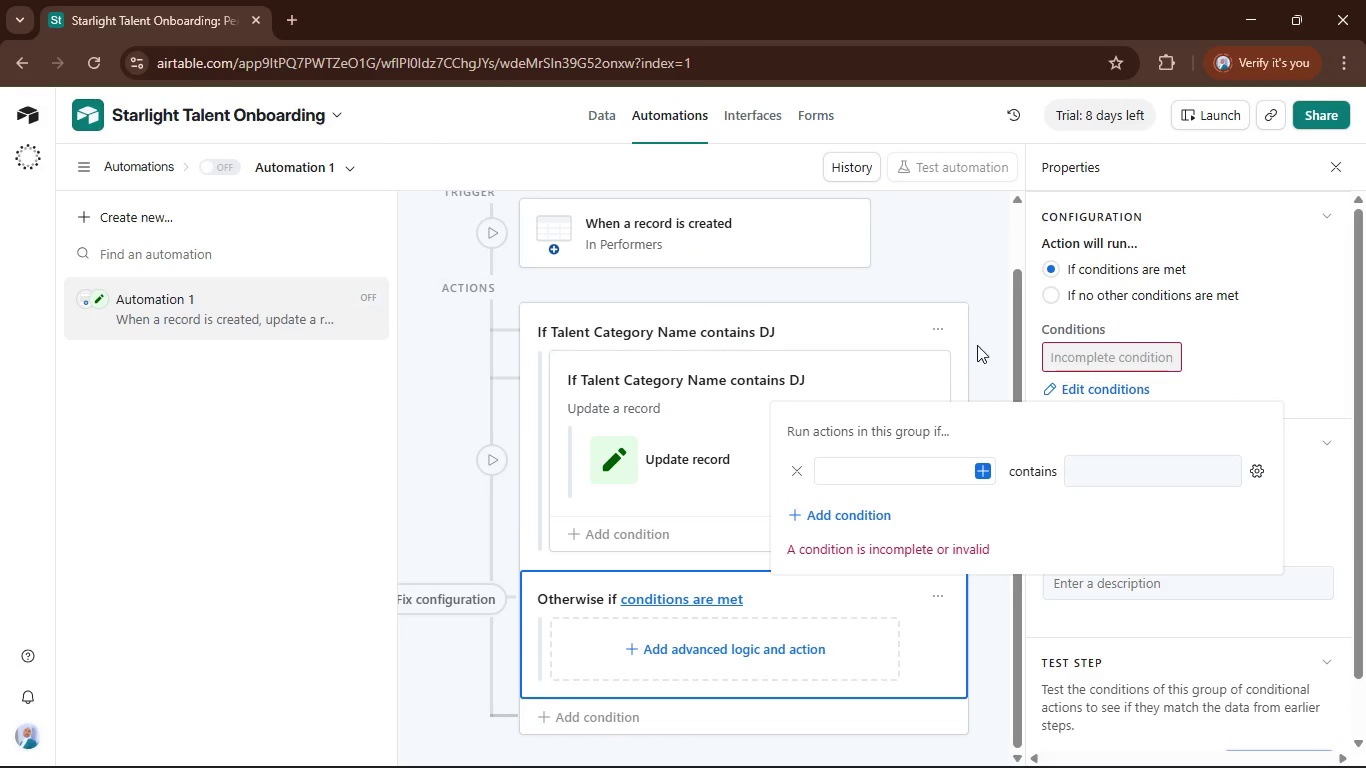 
left_click([981, 345])
 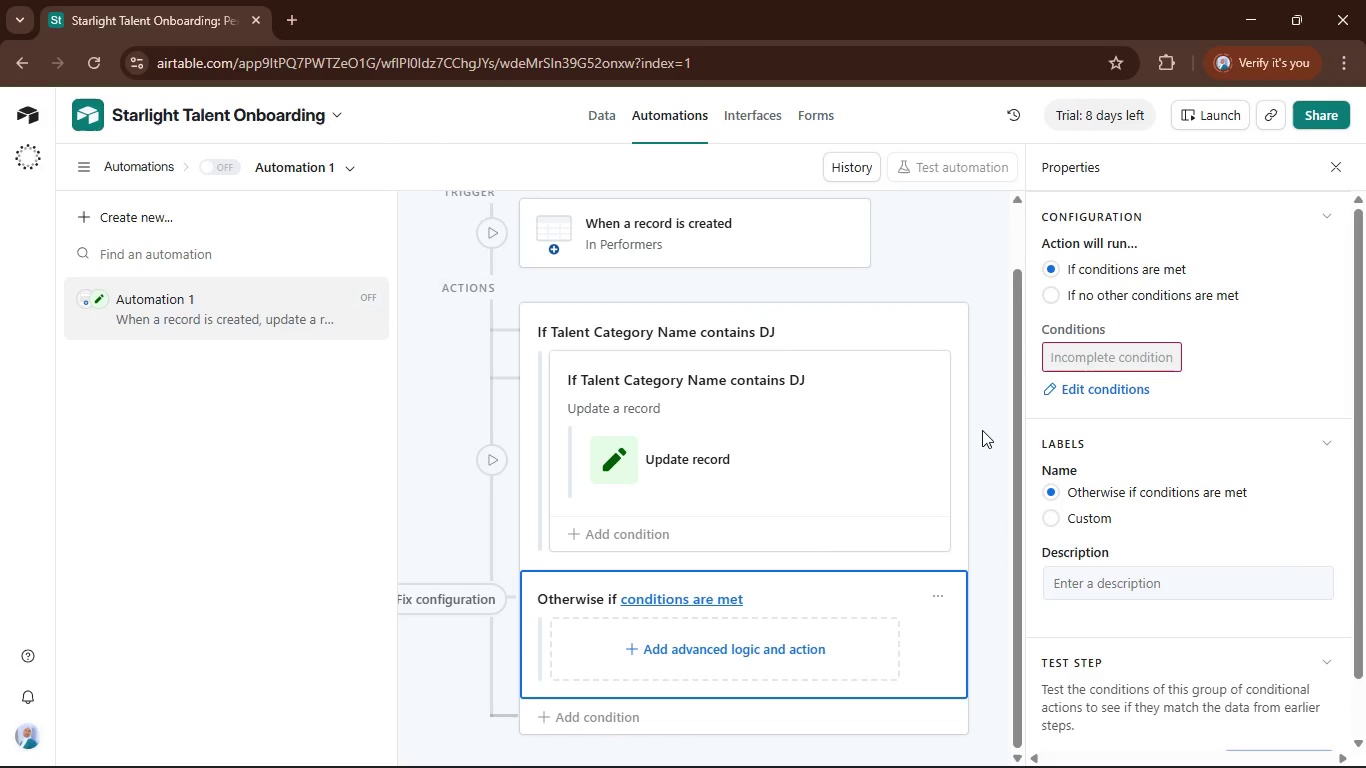 
scroll: coordinate [990, 426], scroll_direction: down, amount: 3.0
 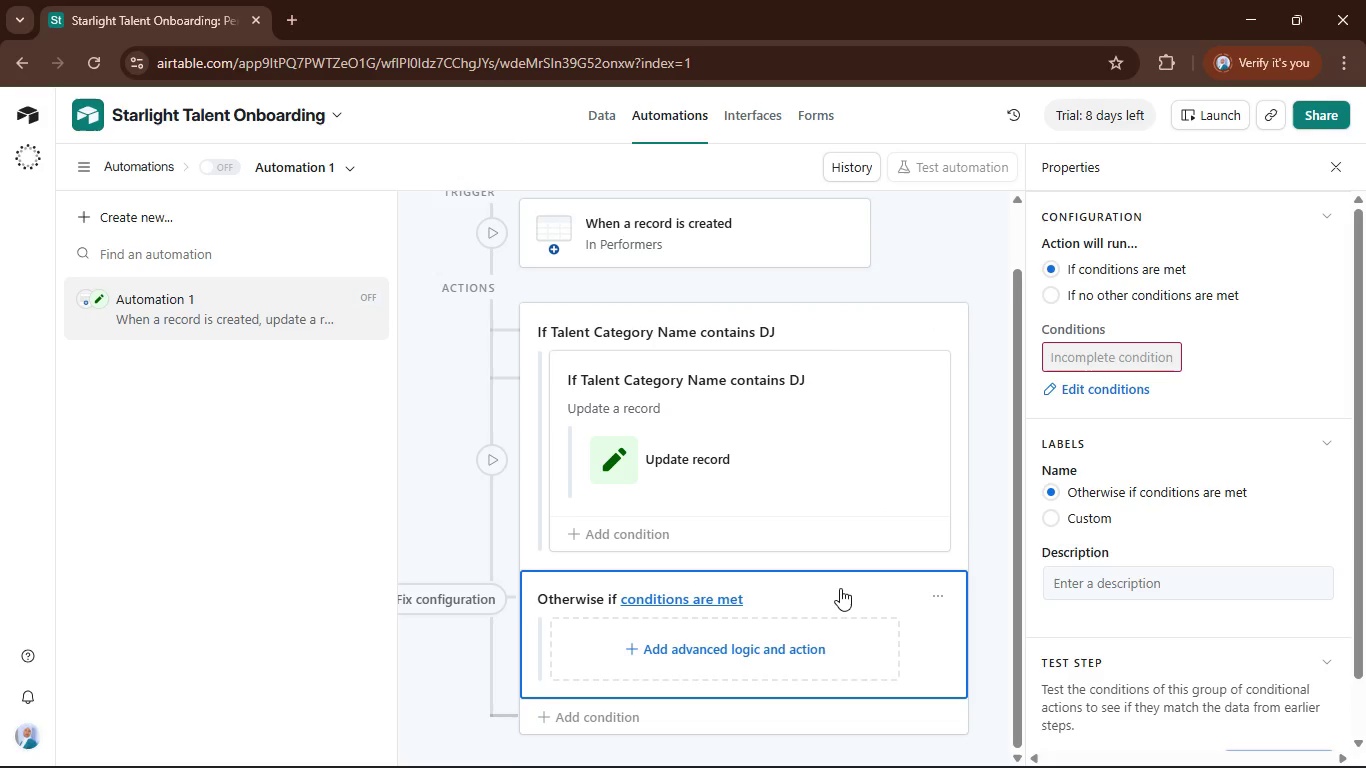 
left_click([840, 588])
 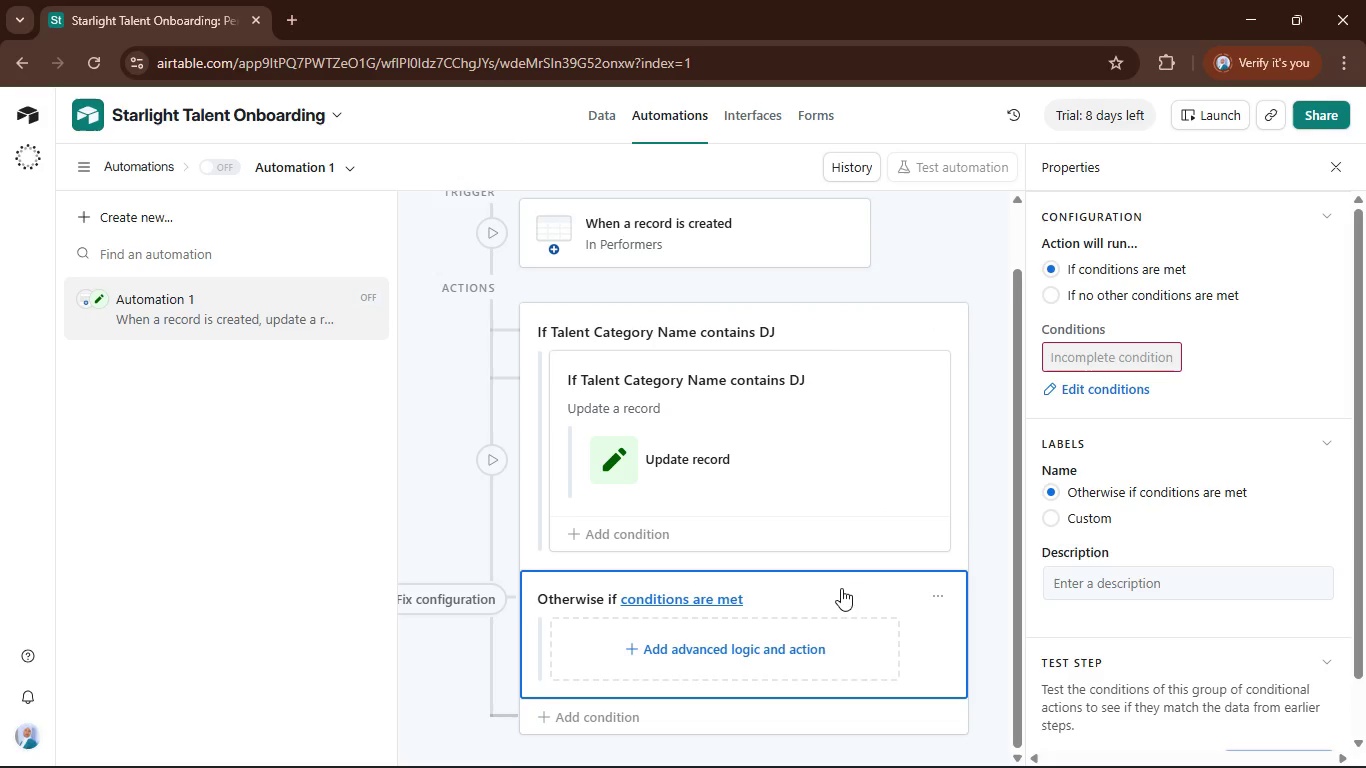 
wait(10.42)
 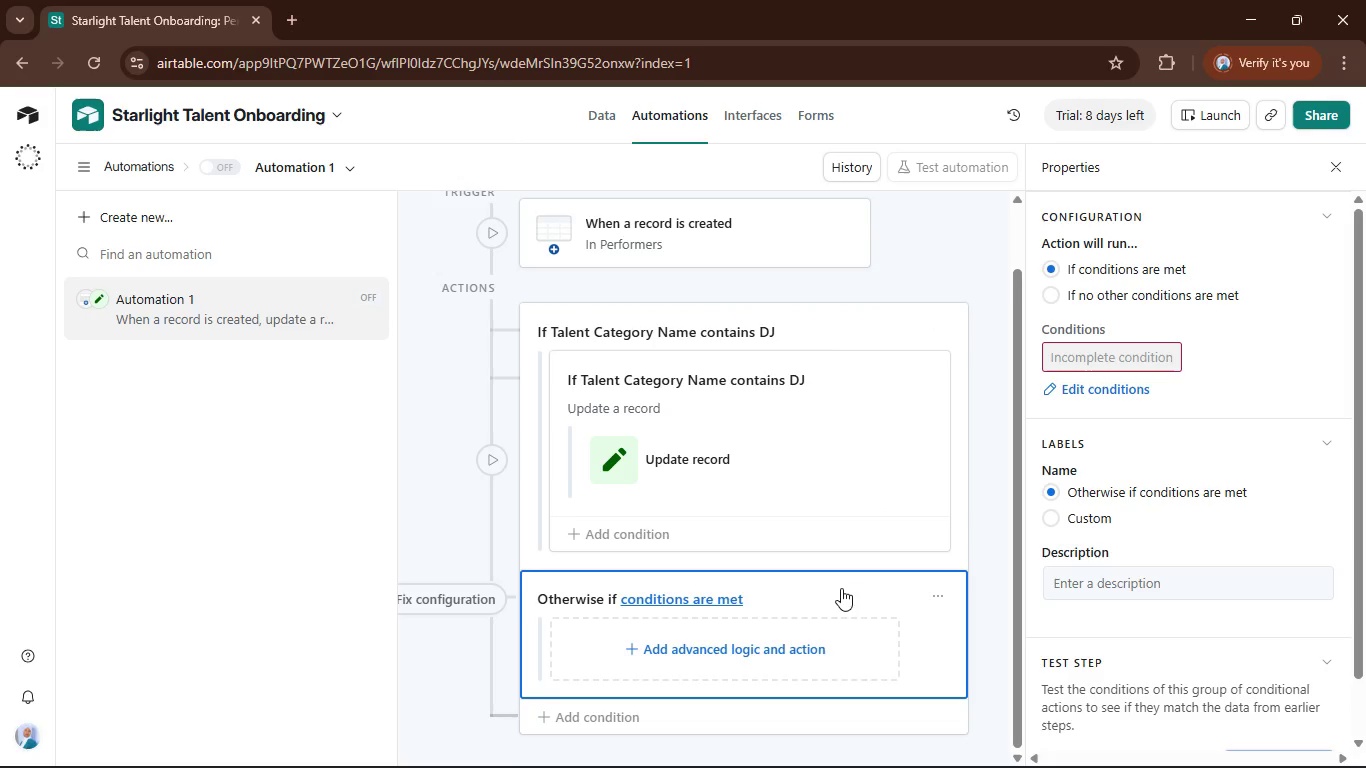 
scroll: coordinate [783, 555], scroll_direction: down, amount: 2.0
 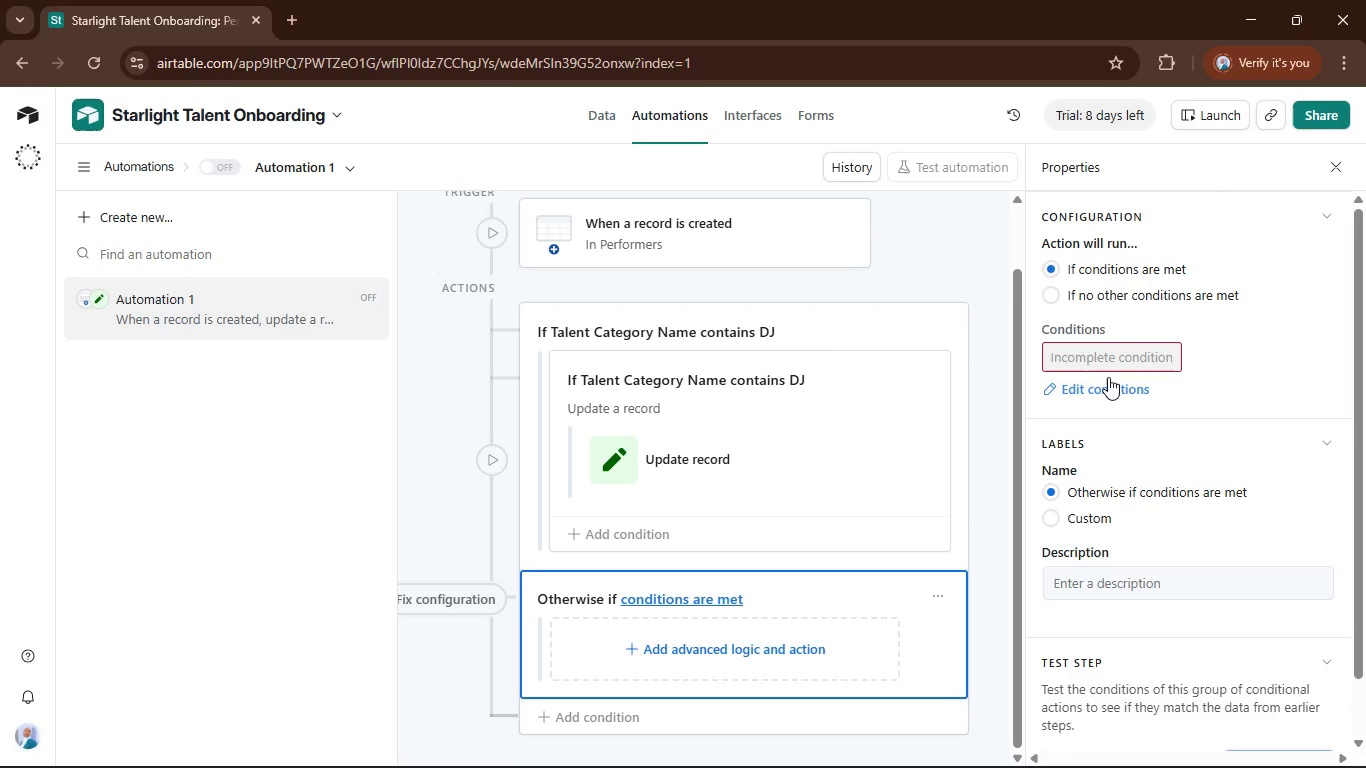 
left_click([1105, 384])
 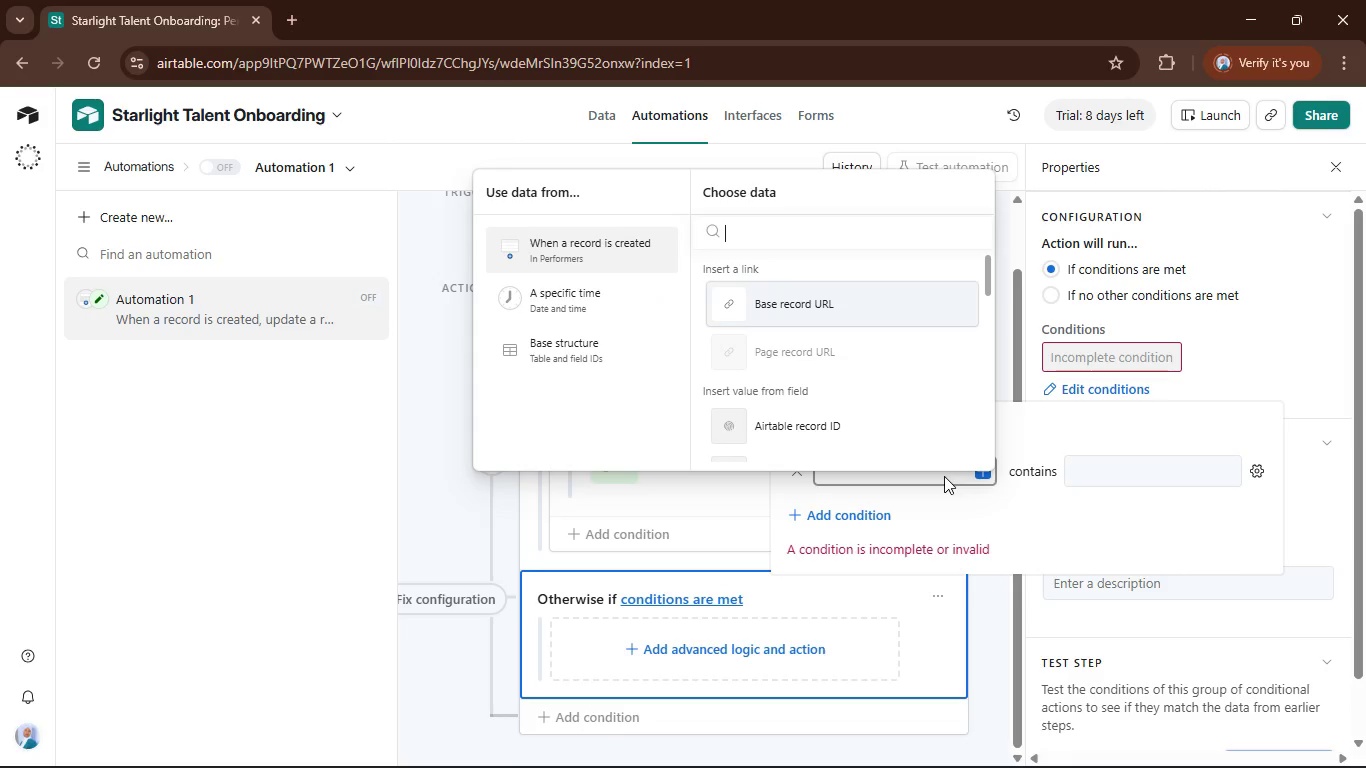 
scroll: coordinate [858, 367], scroll_direction: down, amount: 2.0
 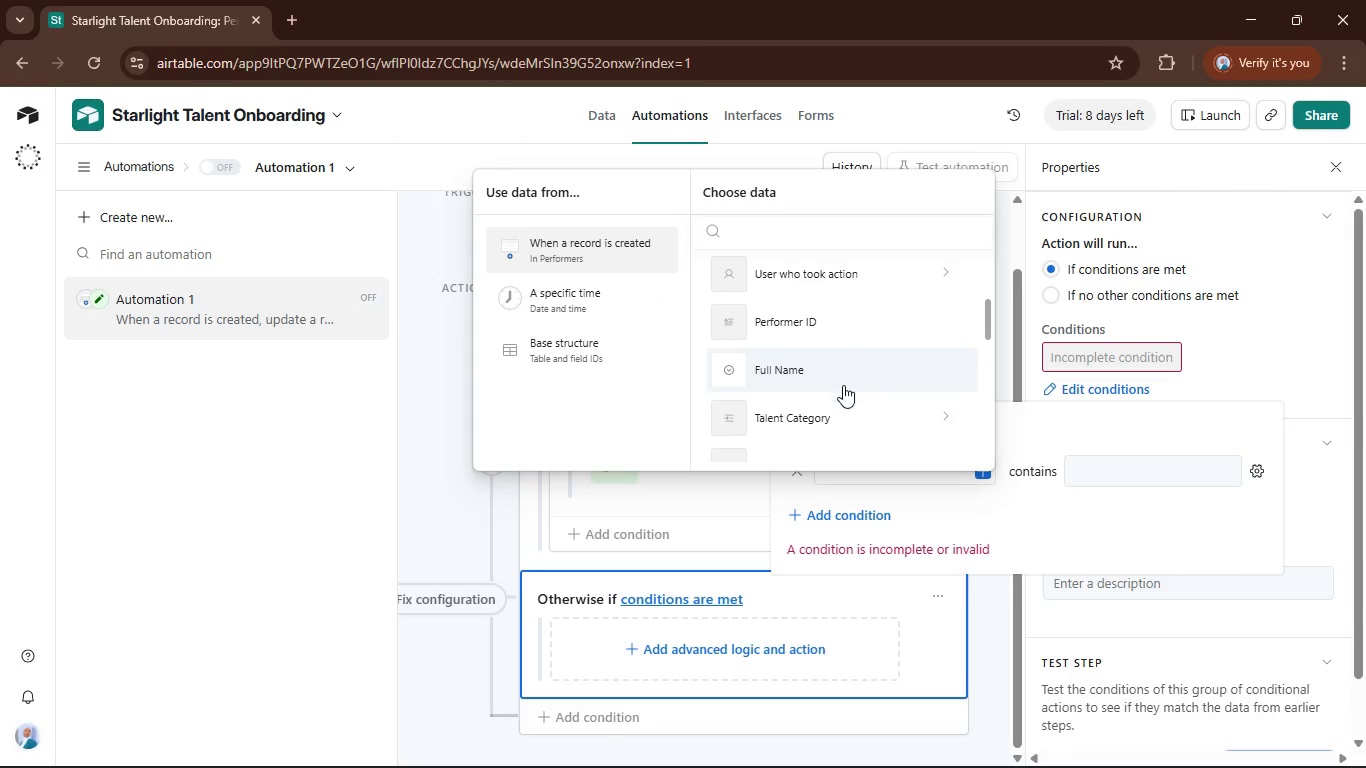 
left_click([852, 406])
 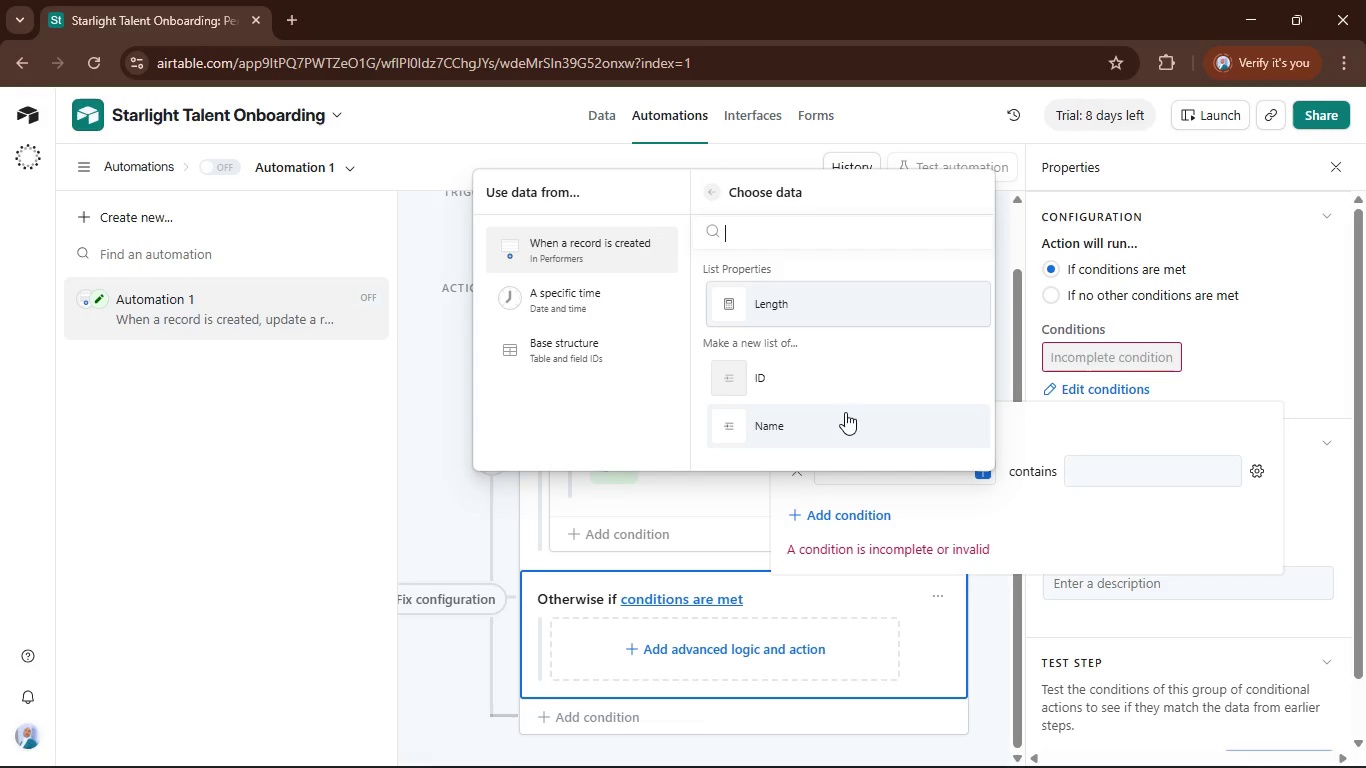 
left_click([844, 412])
 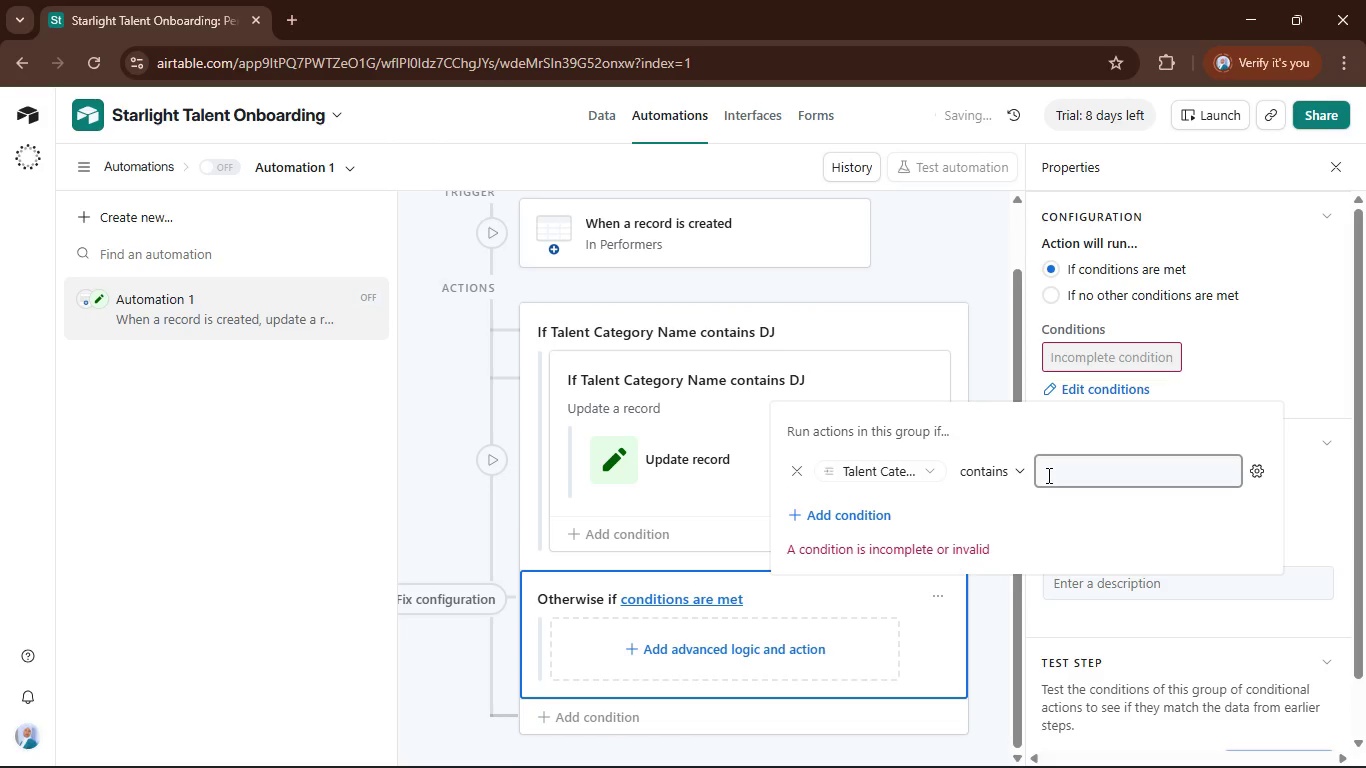 
left_click([1047, 475])
 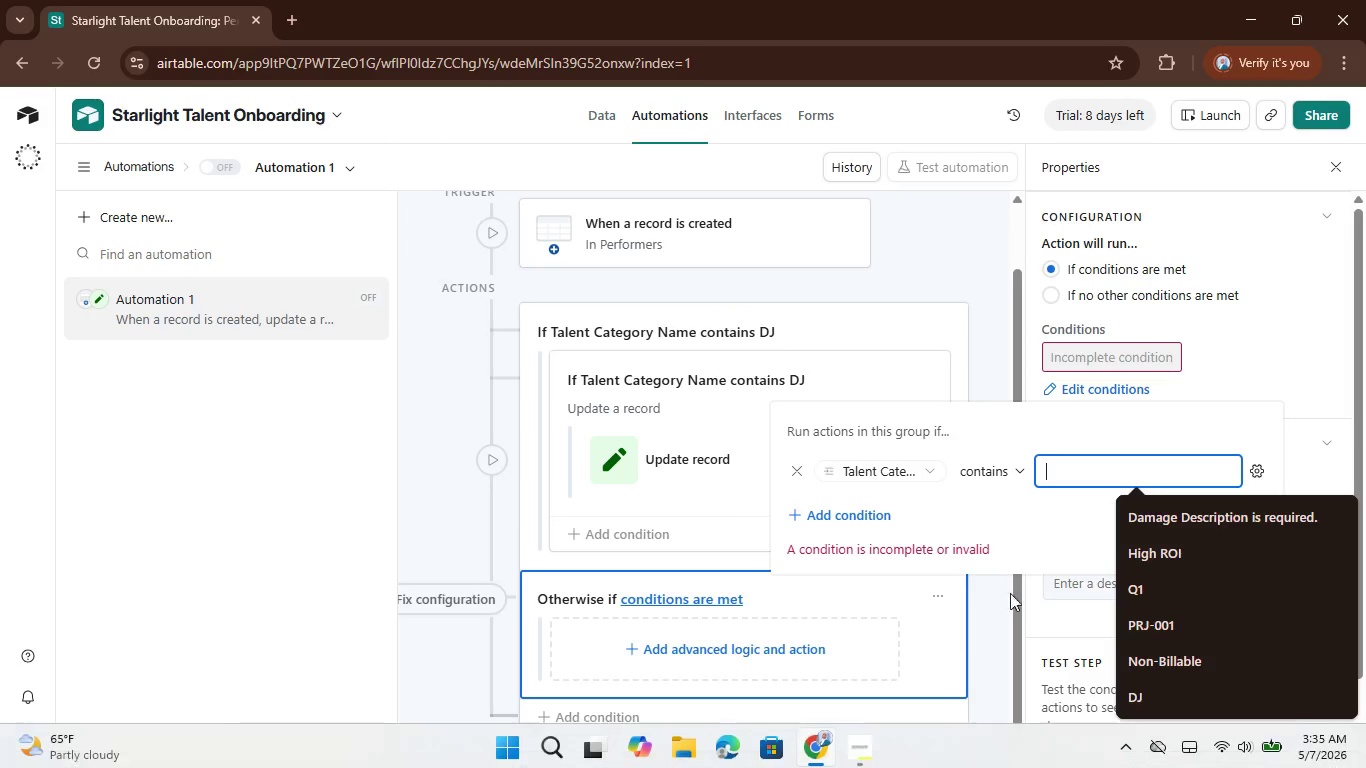 
wait(7.5)
 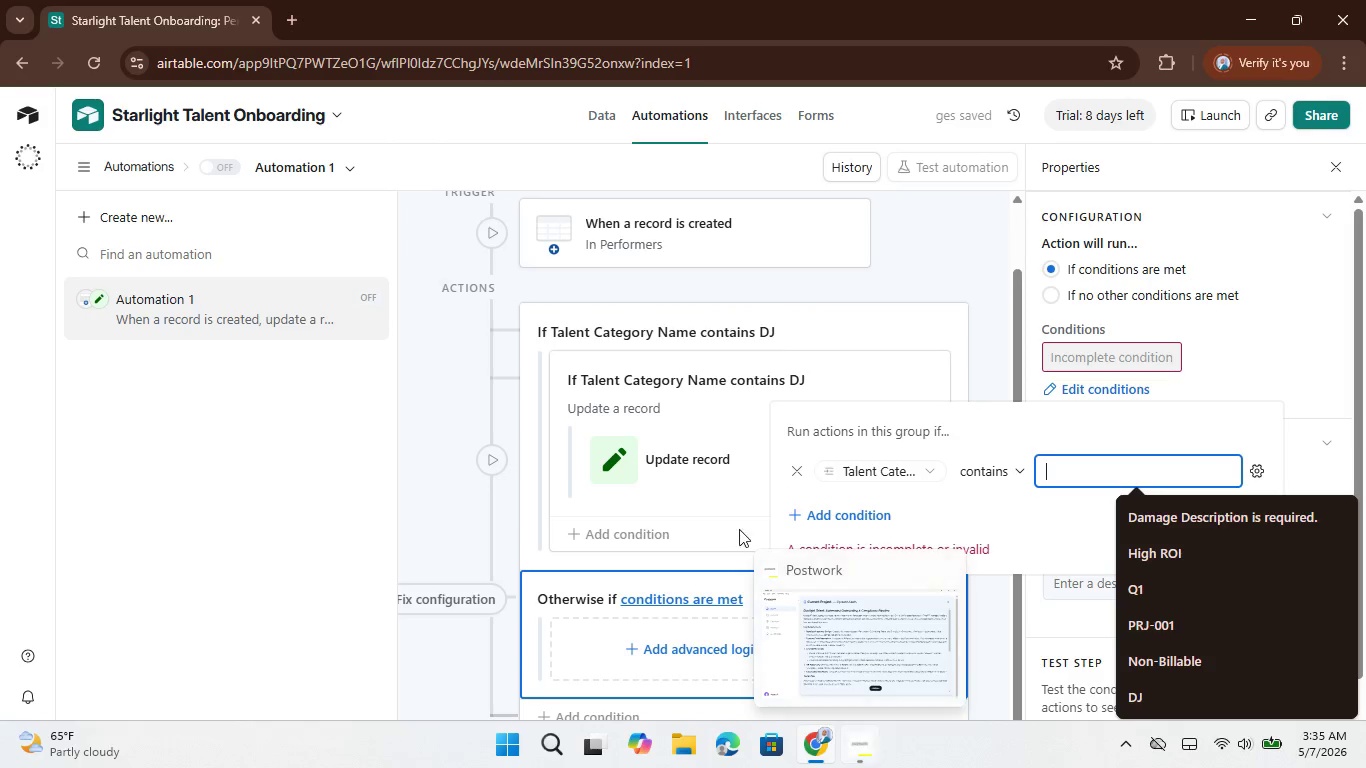 
left_click([818, 753])
 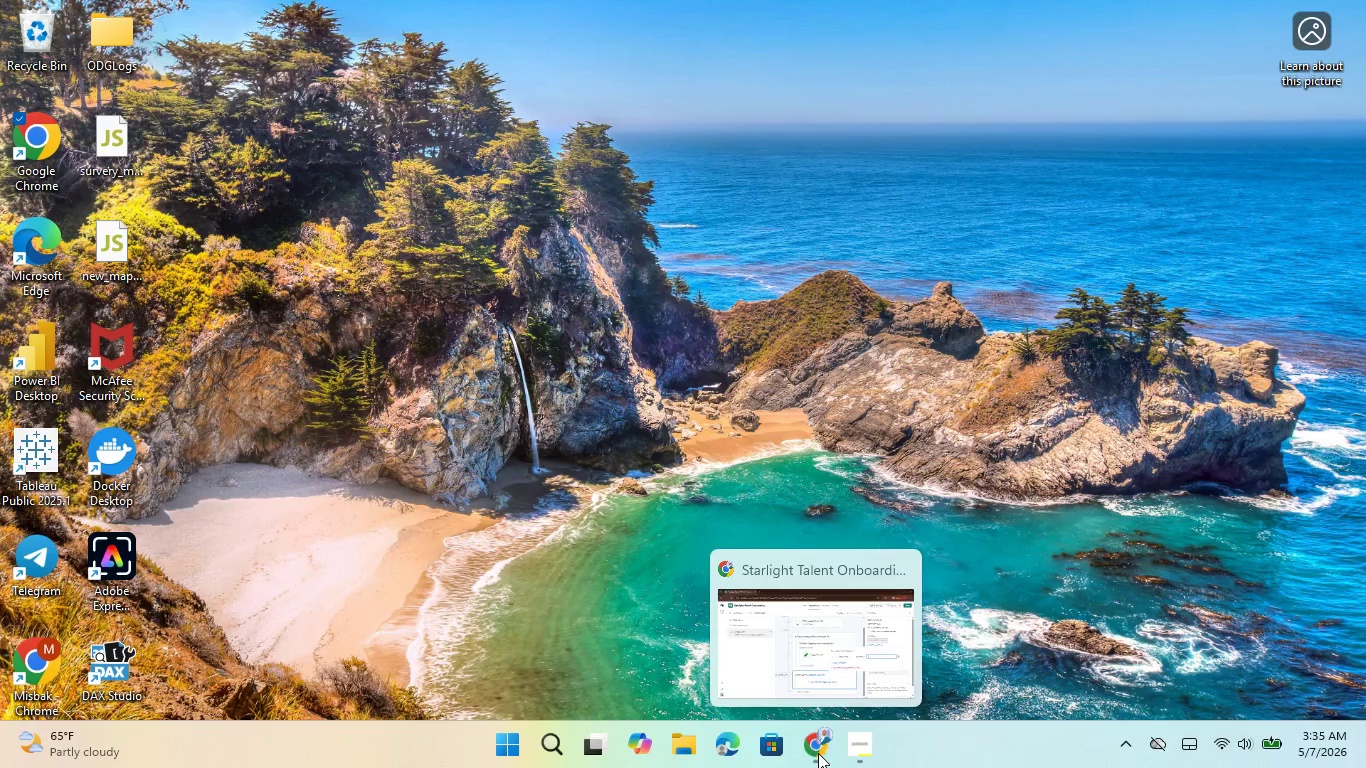 
left_click([818, 753])
 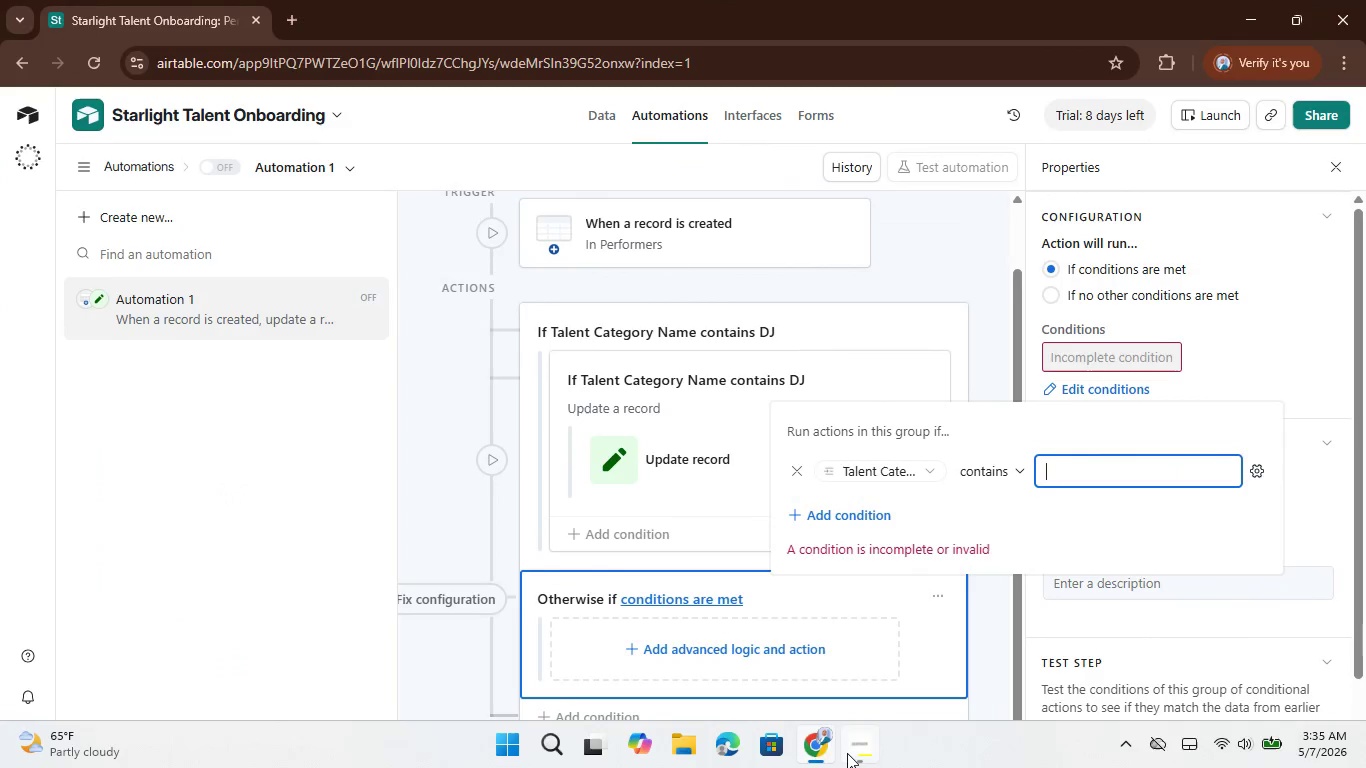 
double_click([847, 754])
 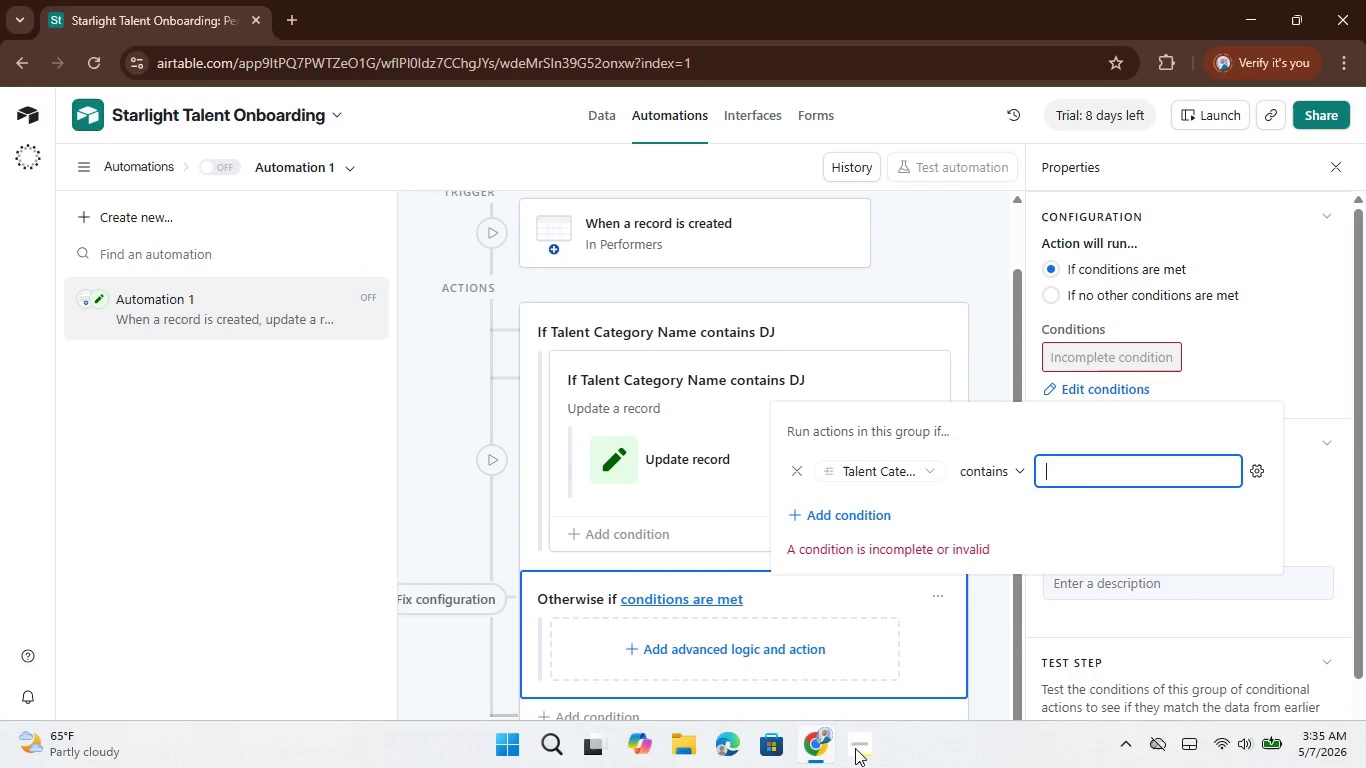 
left_click([853, 748])